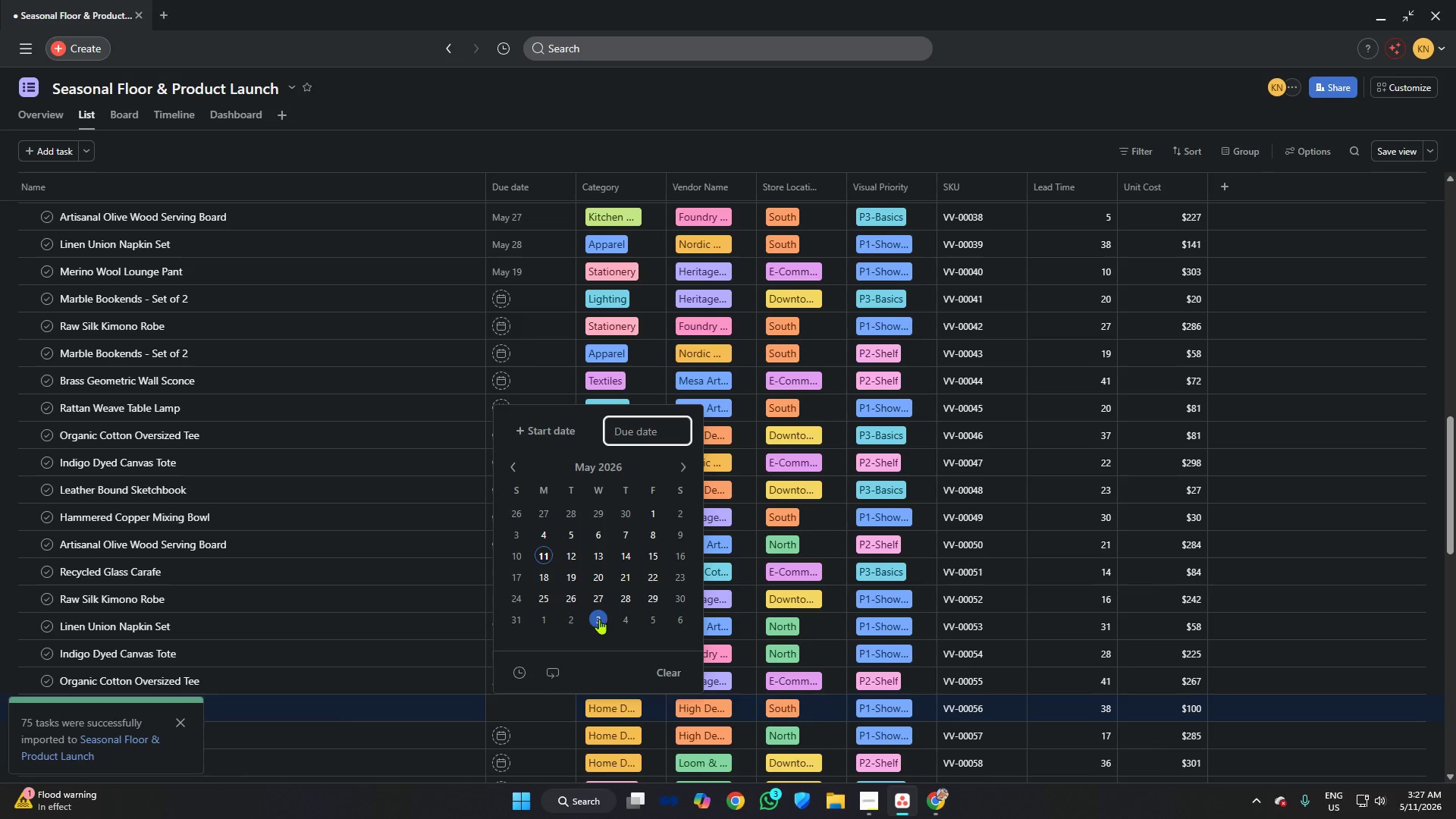 
left_click([599, 619])
 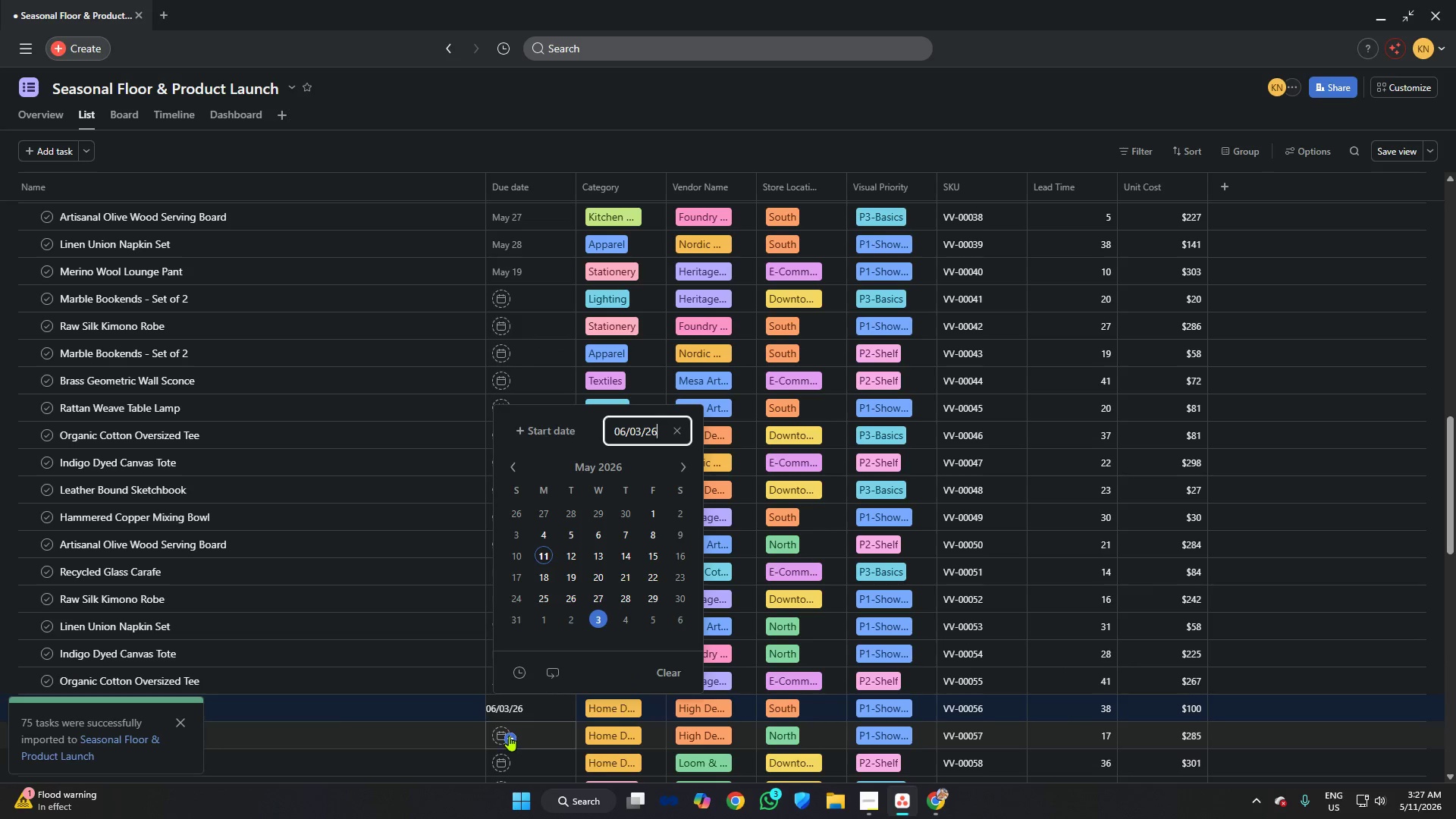 
left_click([507, 736])
 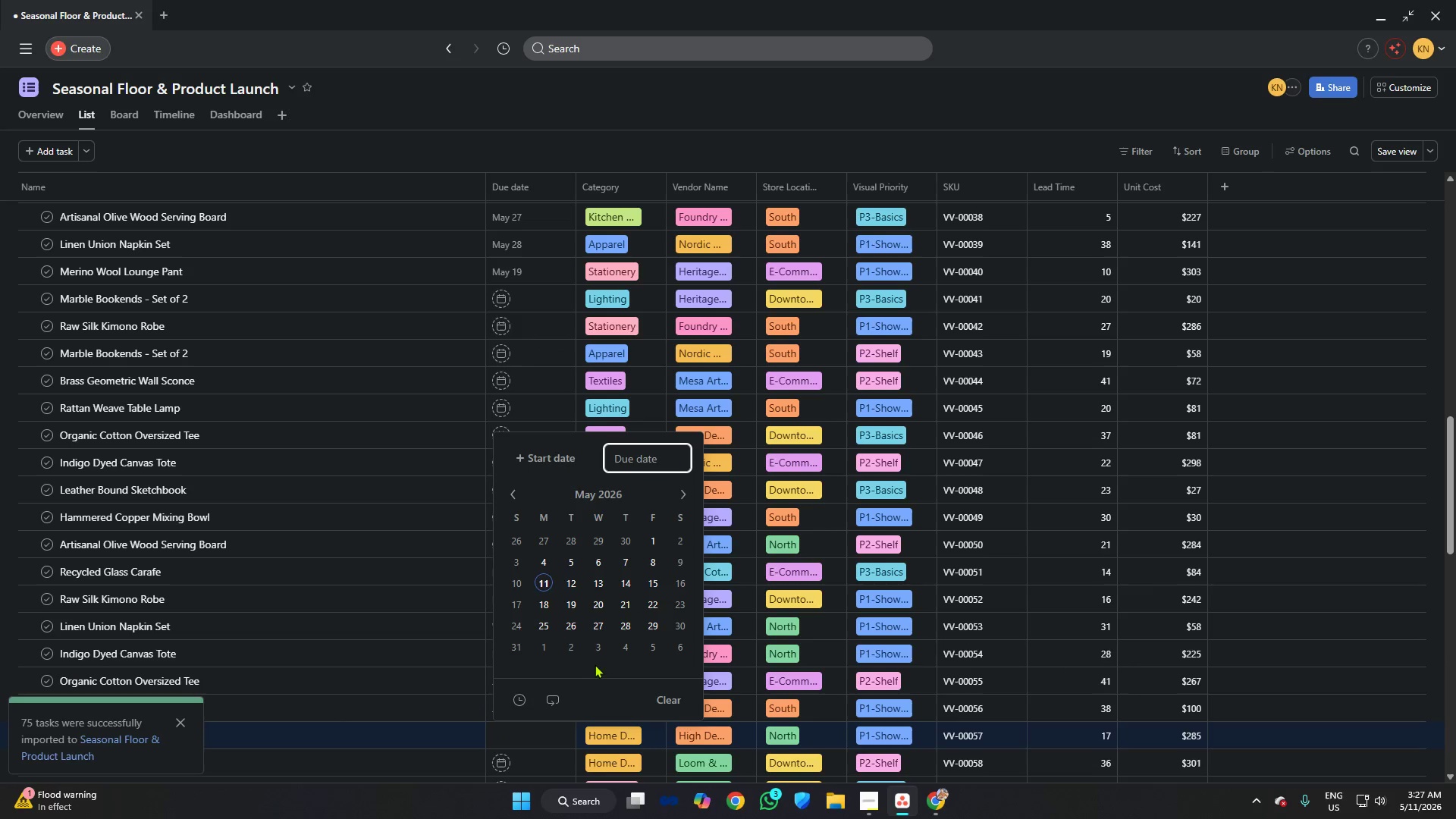 
left_click([599, 650])
 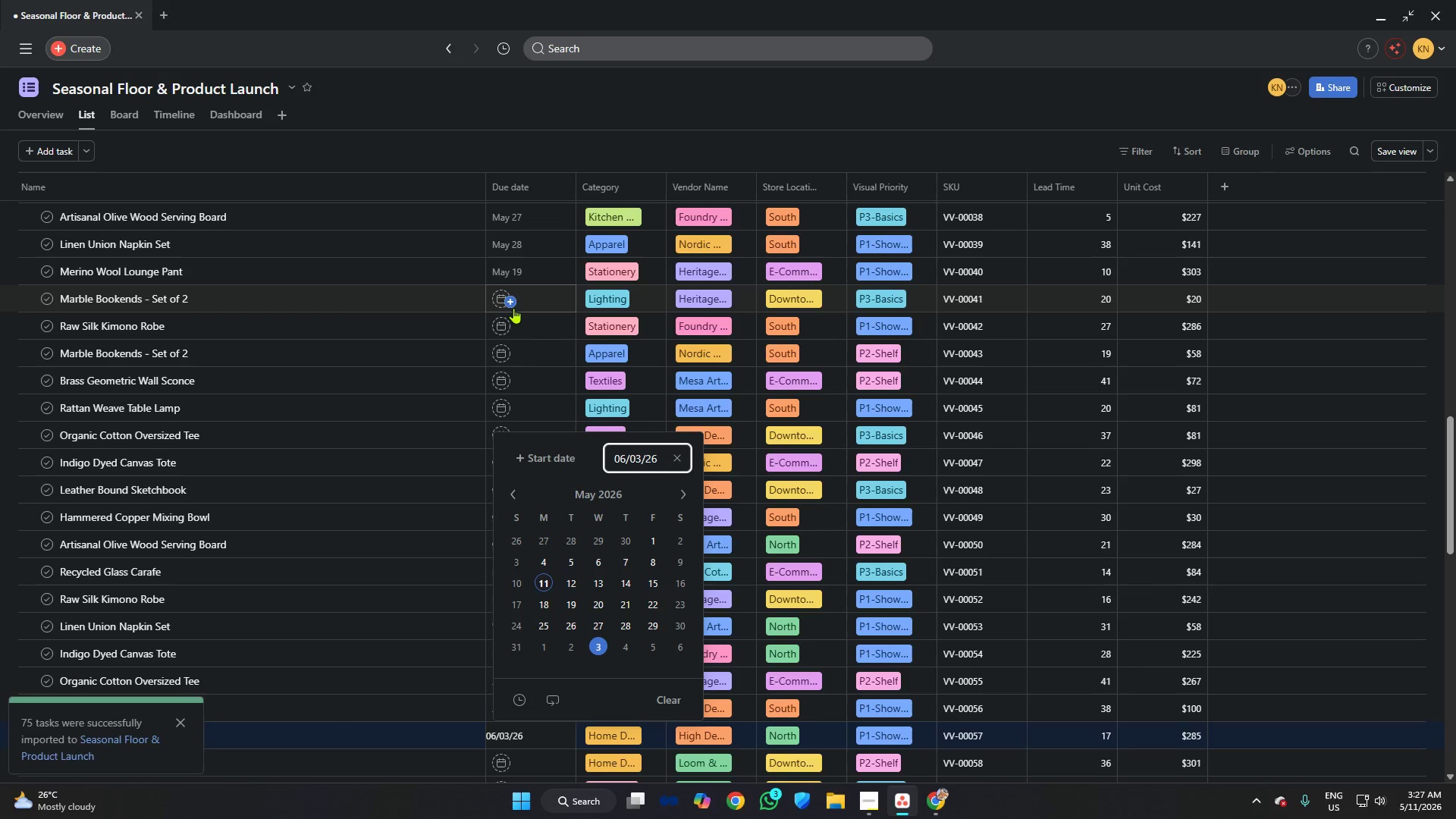 
left_click([510, 307])
 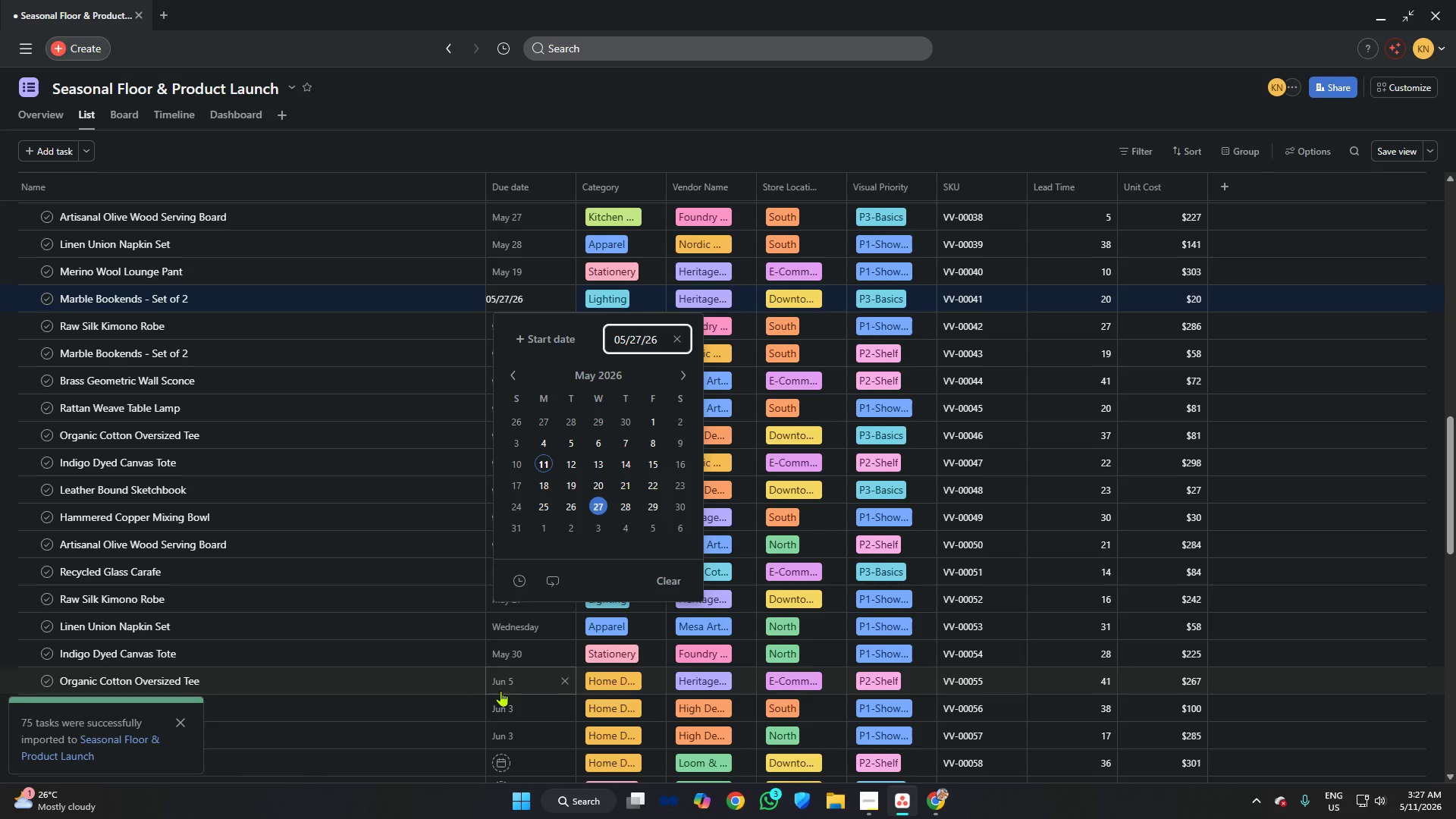 
left_click([504, 762])
 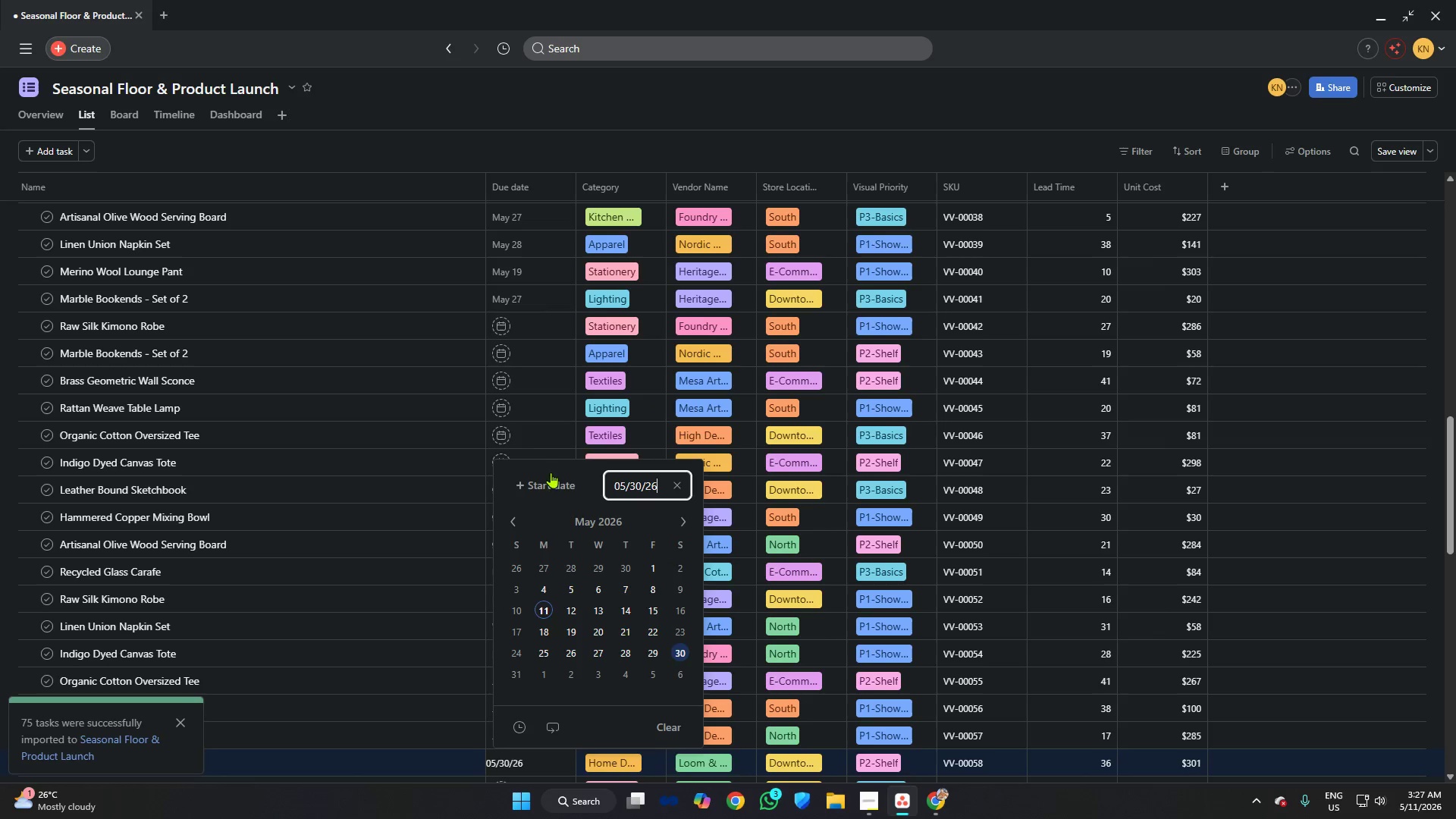 
left_click([498, 335])
 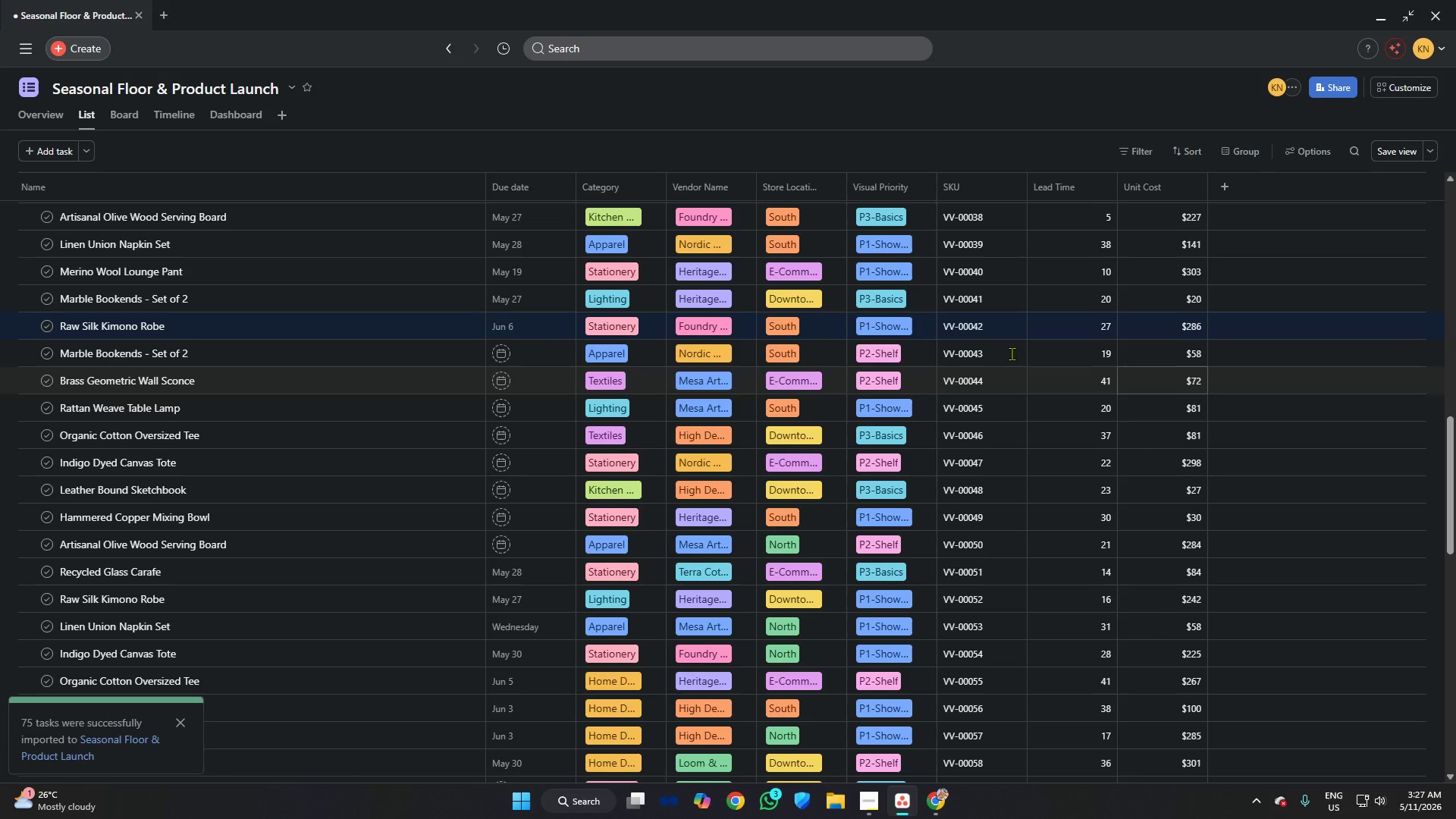 
left_click([507, 357])
 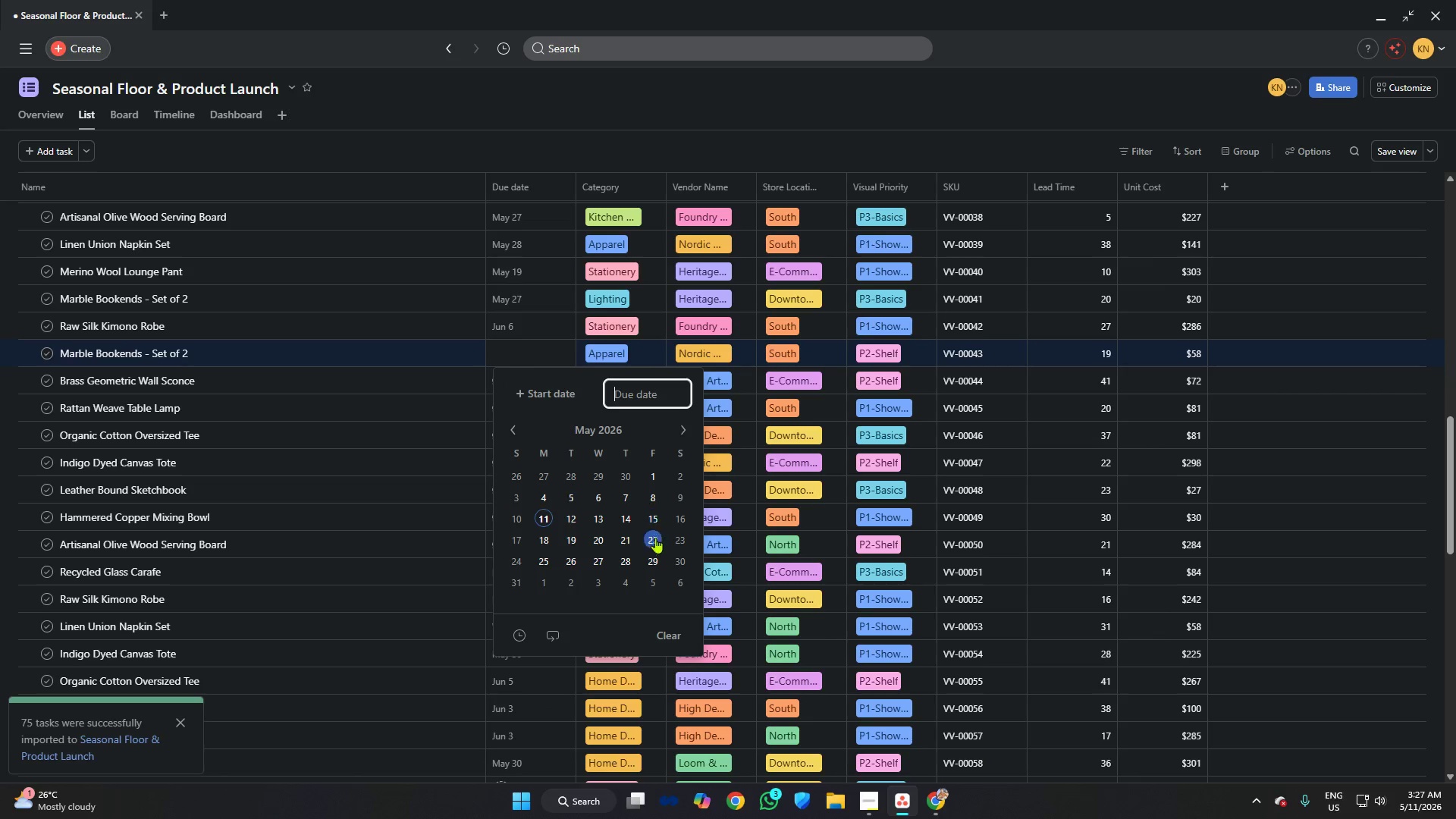 
left_click([652, 575])
 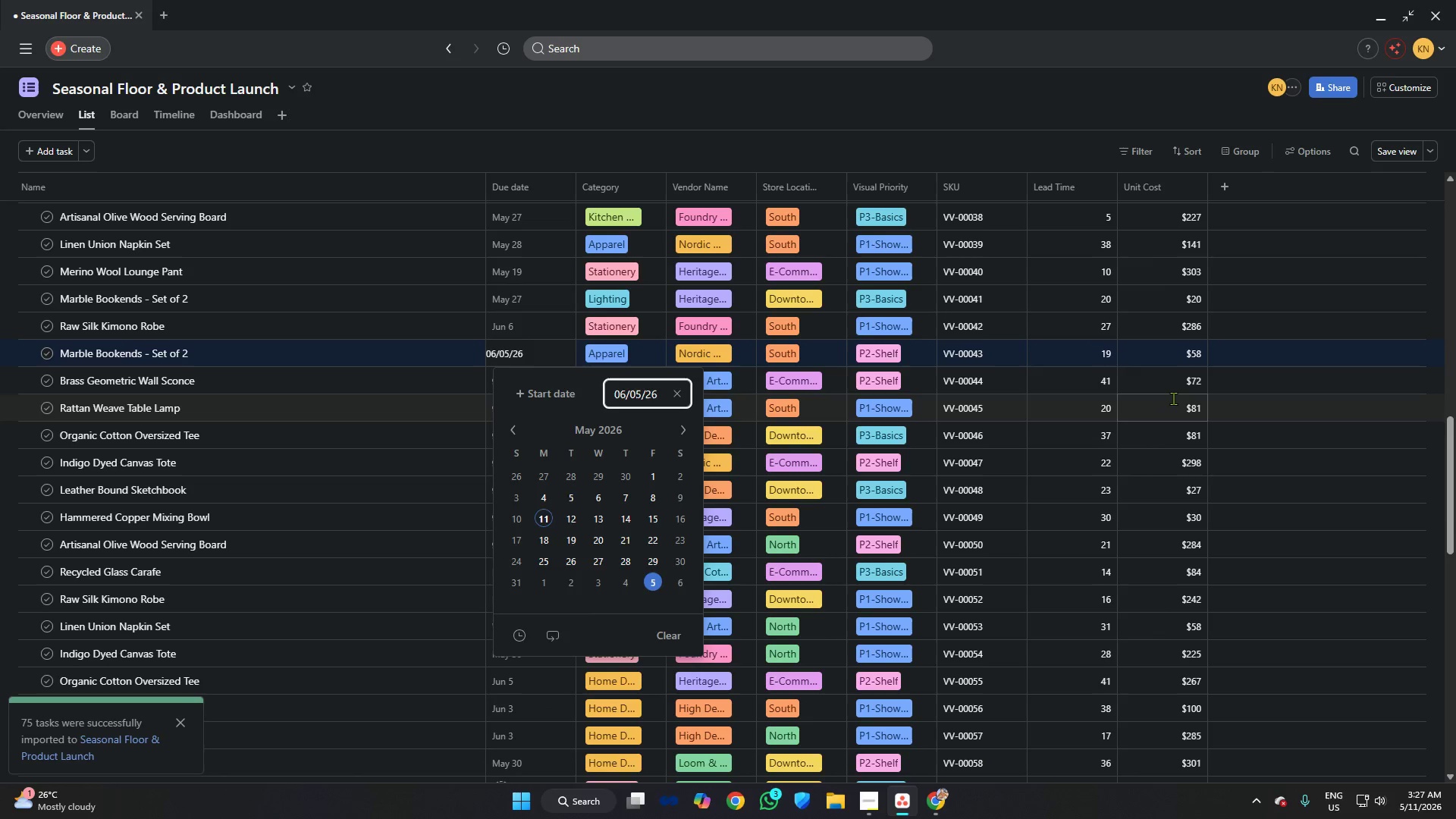 
left_click([1173, 398])
 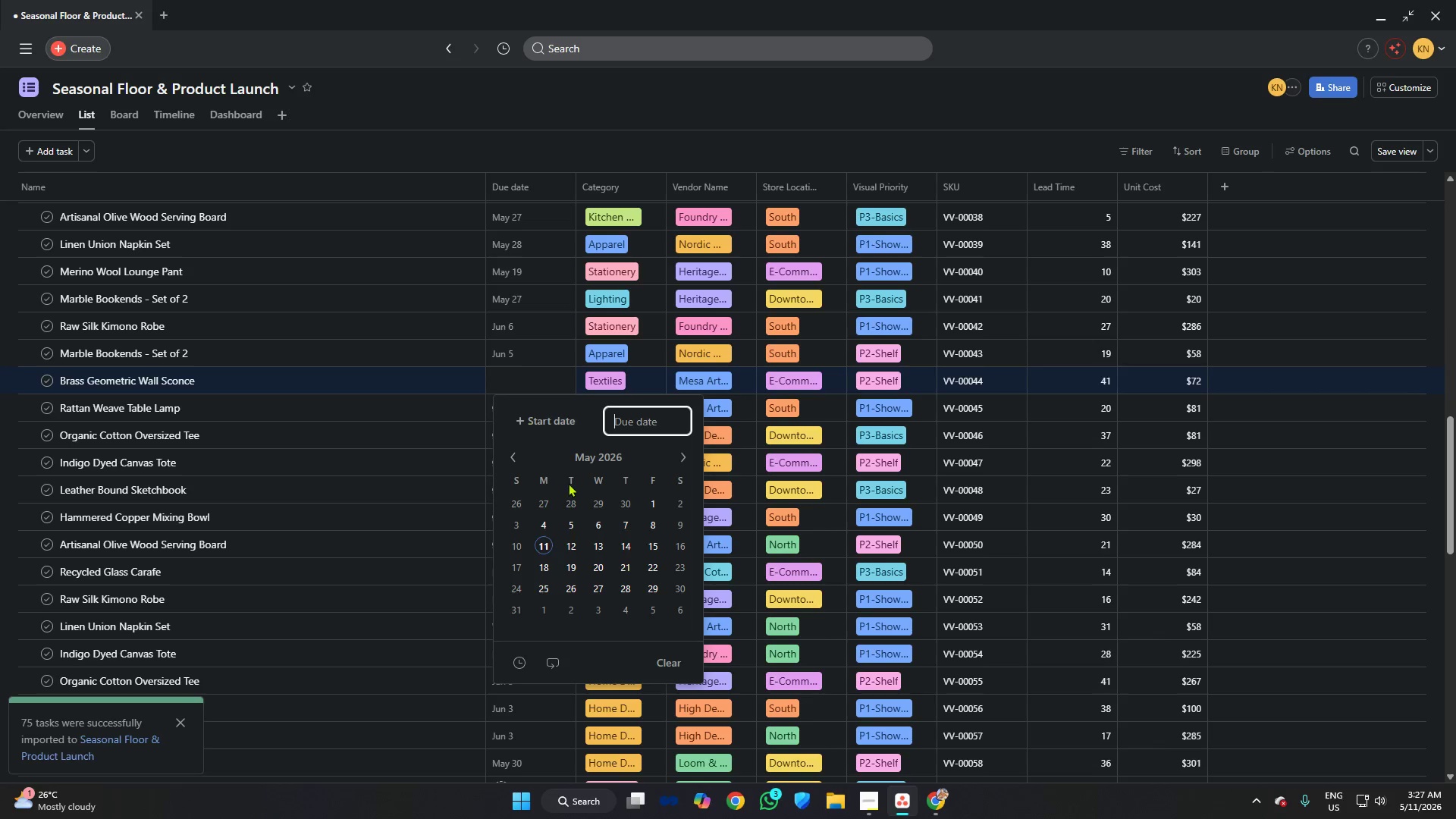 
left_click([569, 590])
 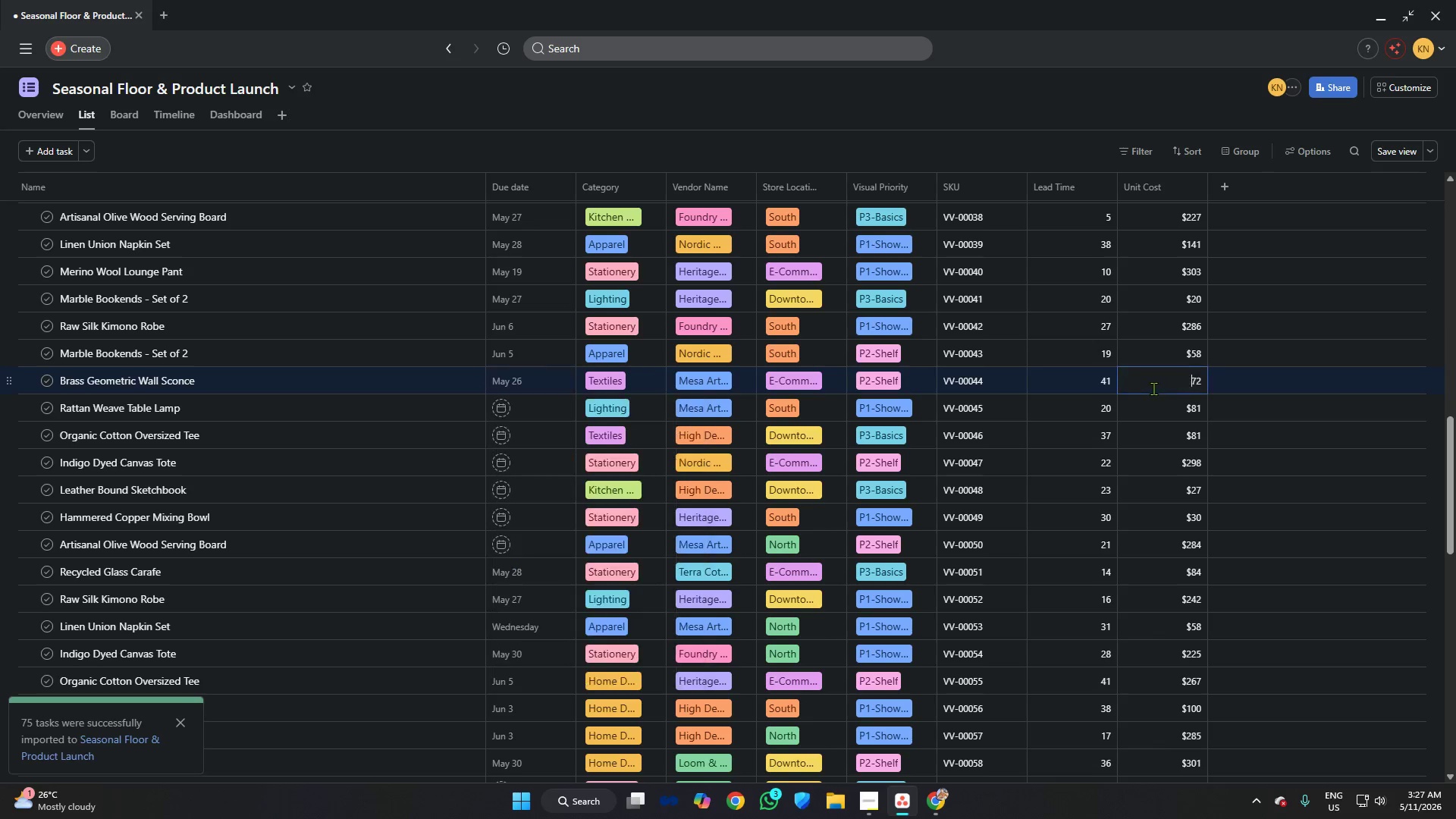 
scroll: coordinate [1119, 386], scroll_direction: down, amount: 2.0
 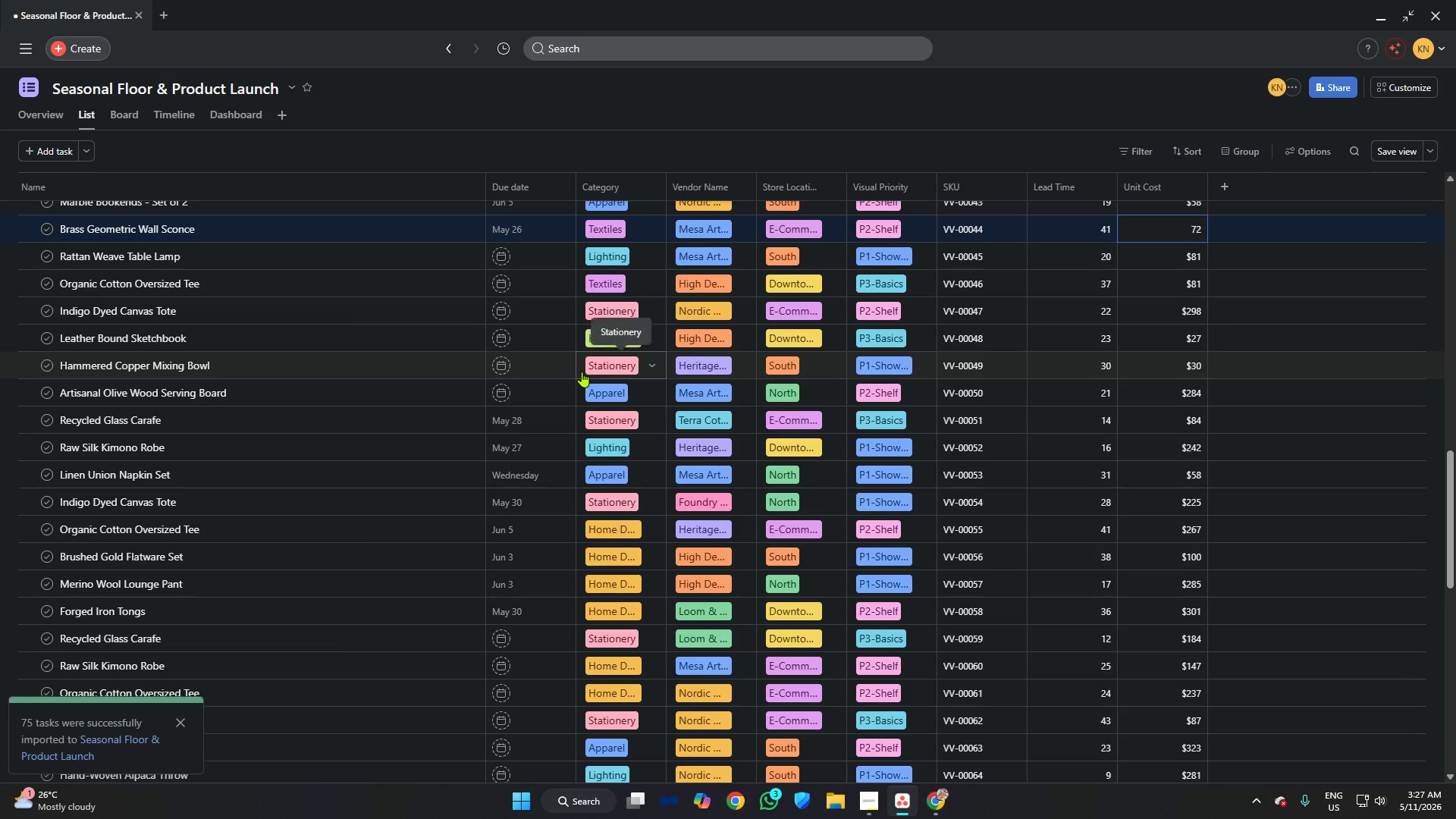 
left_click([513, 265])
 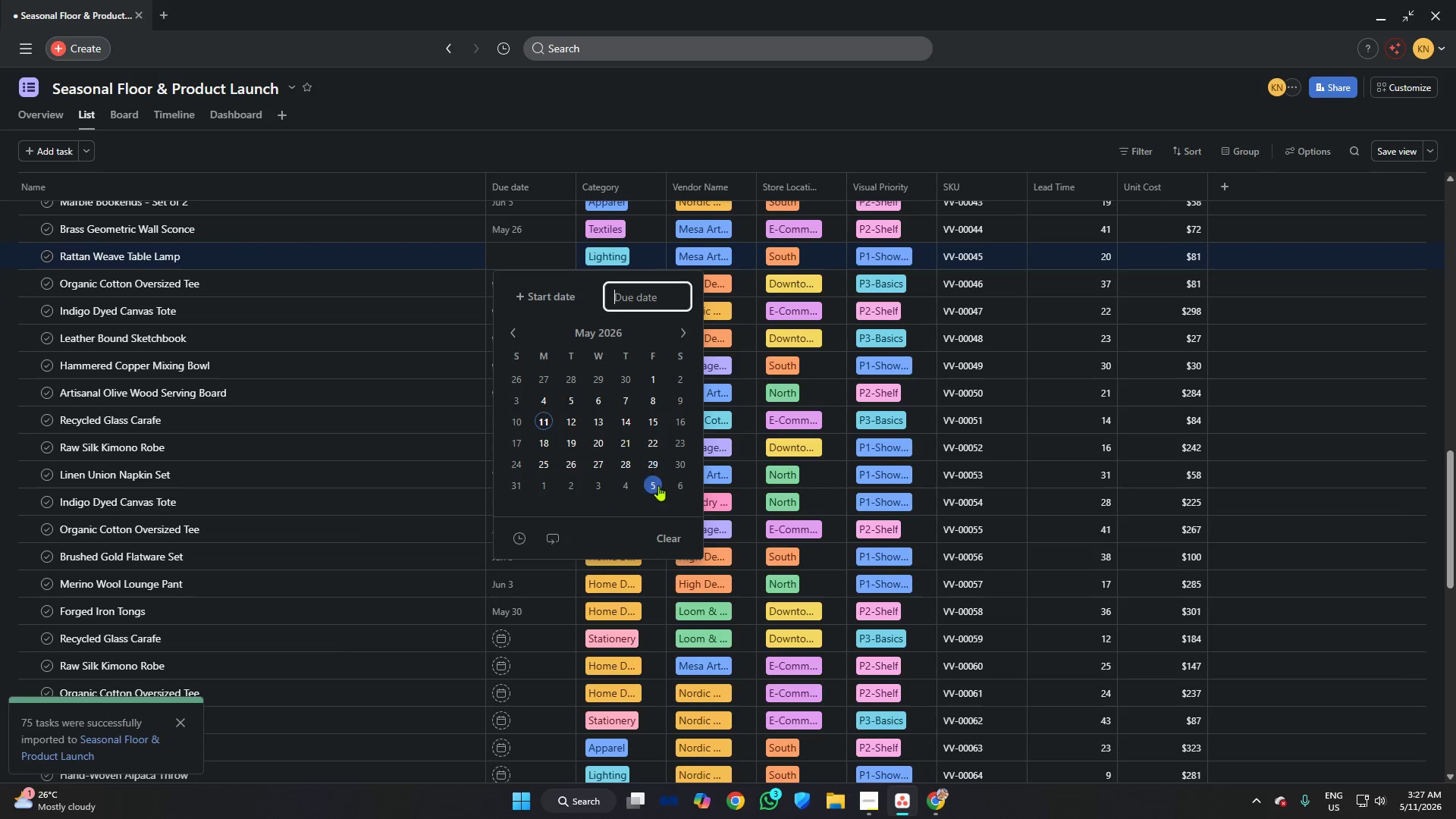 
left_click([661, 485])
 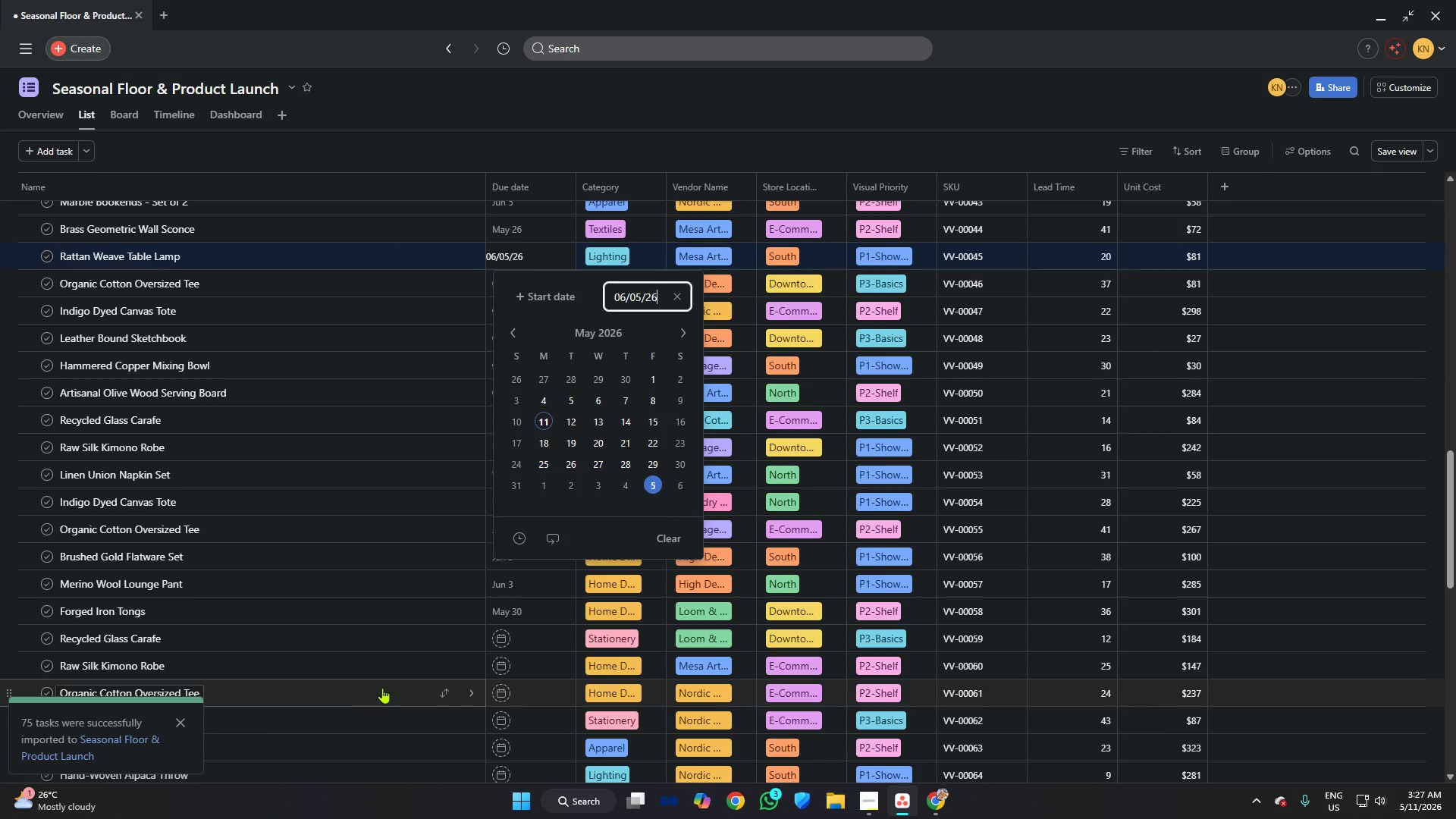 
left_click([505, 647])
 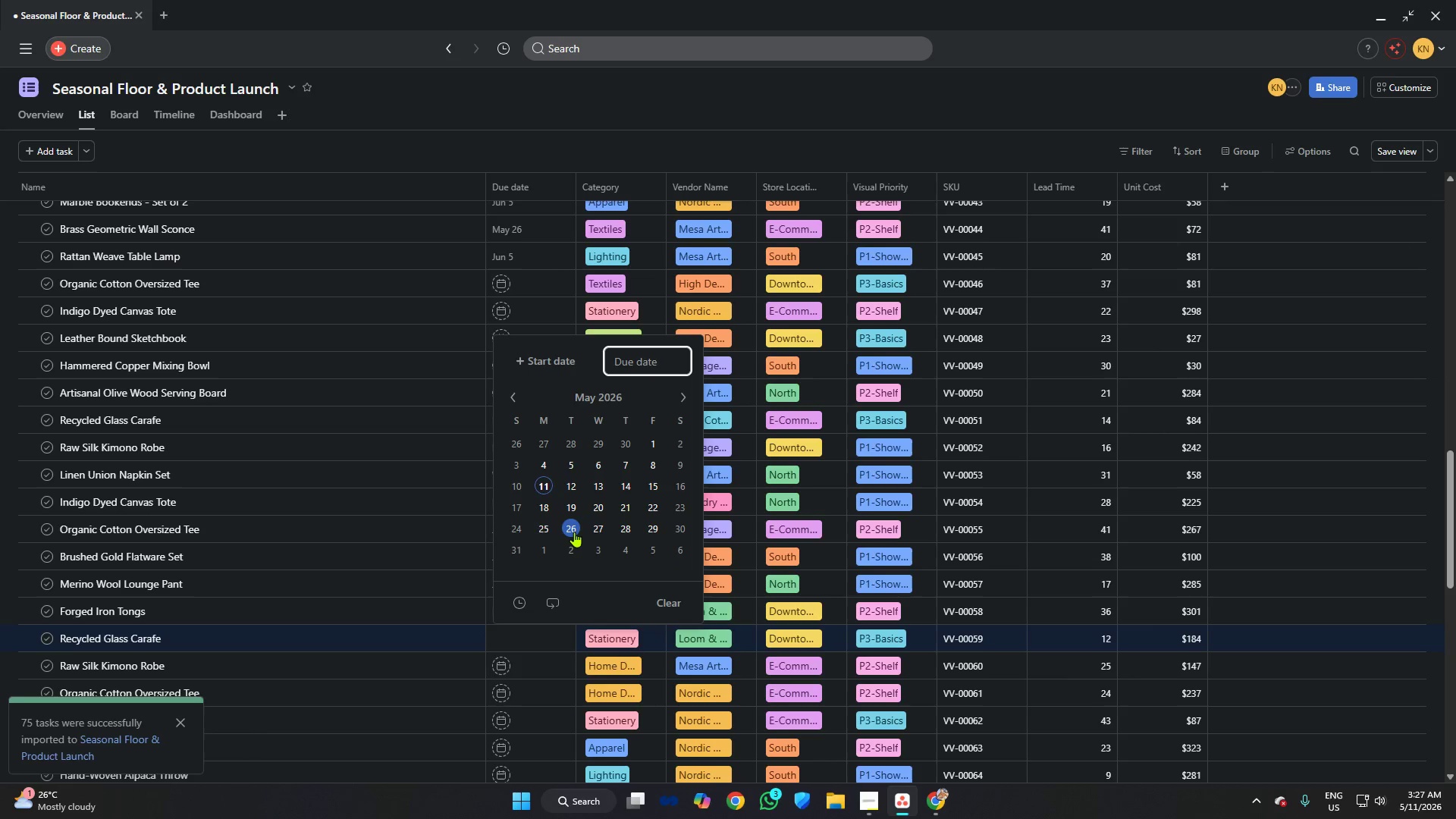 
left_click([574, 532])
 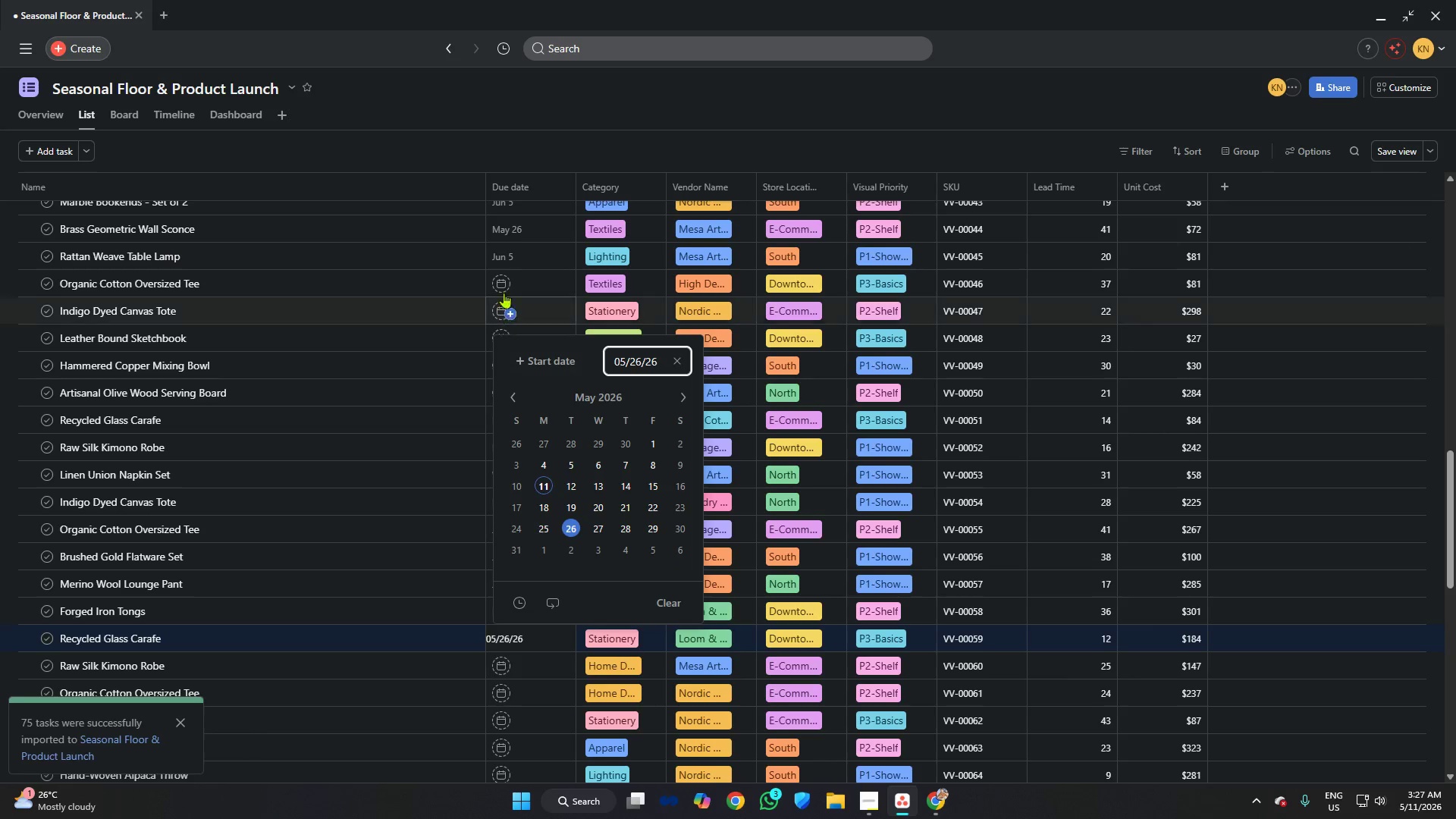 
left_click([500, 281])
 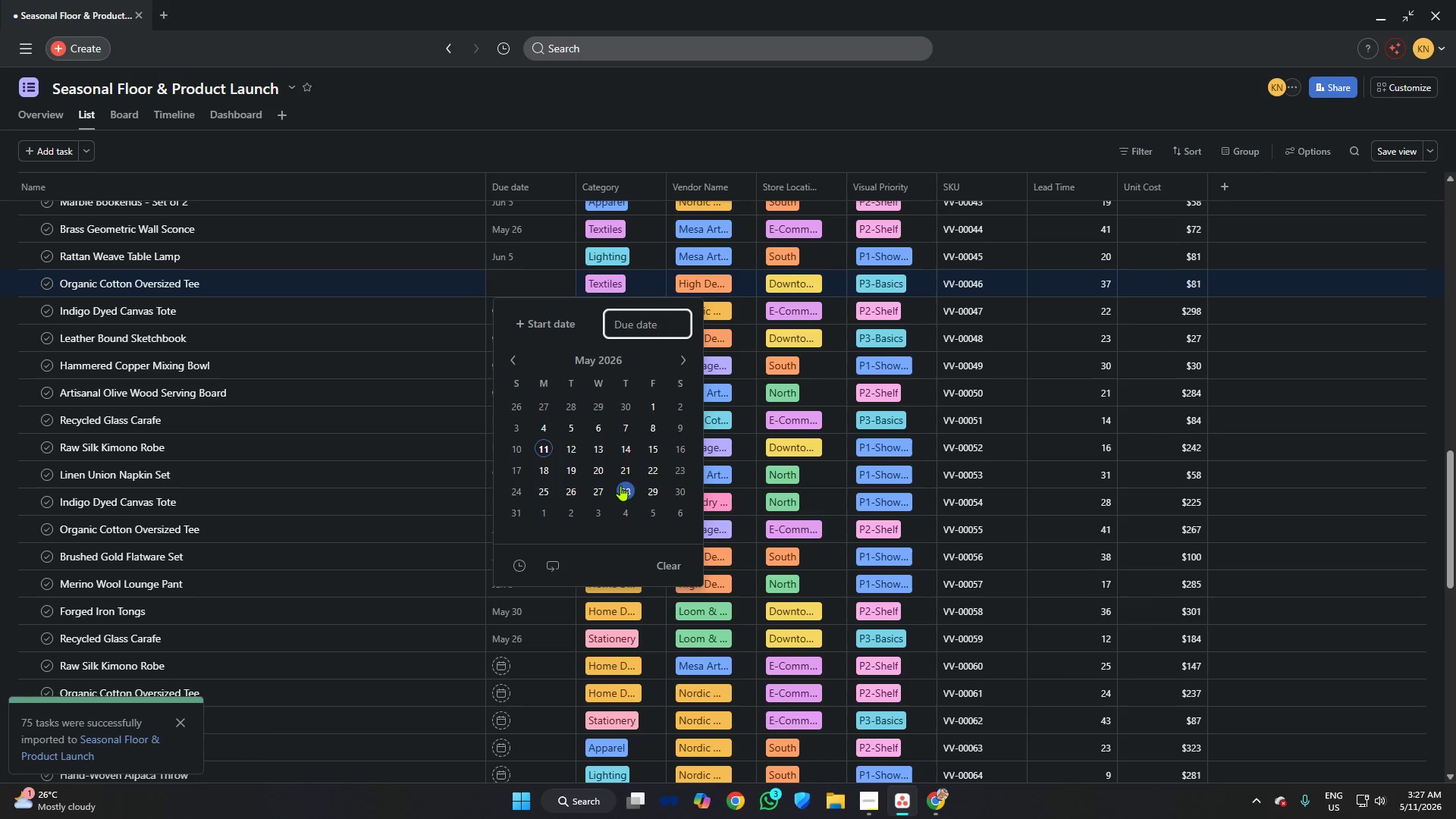 
left_click([628, 493])
 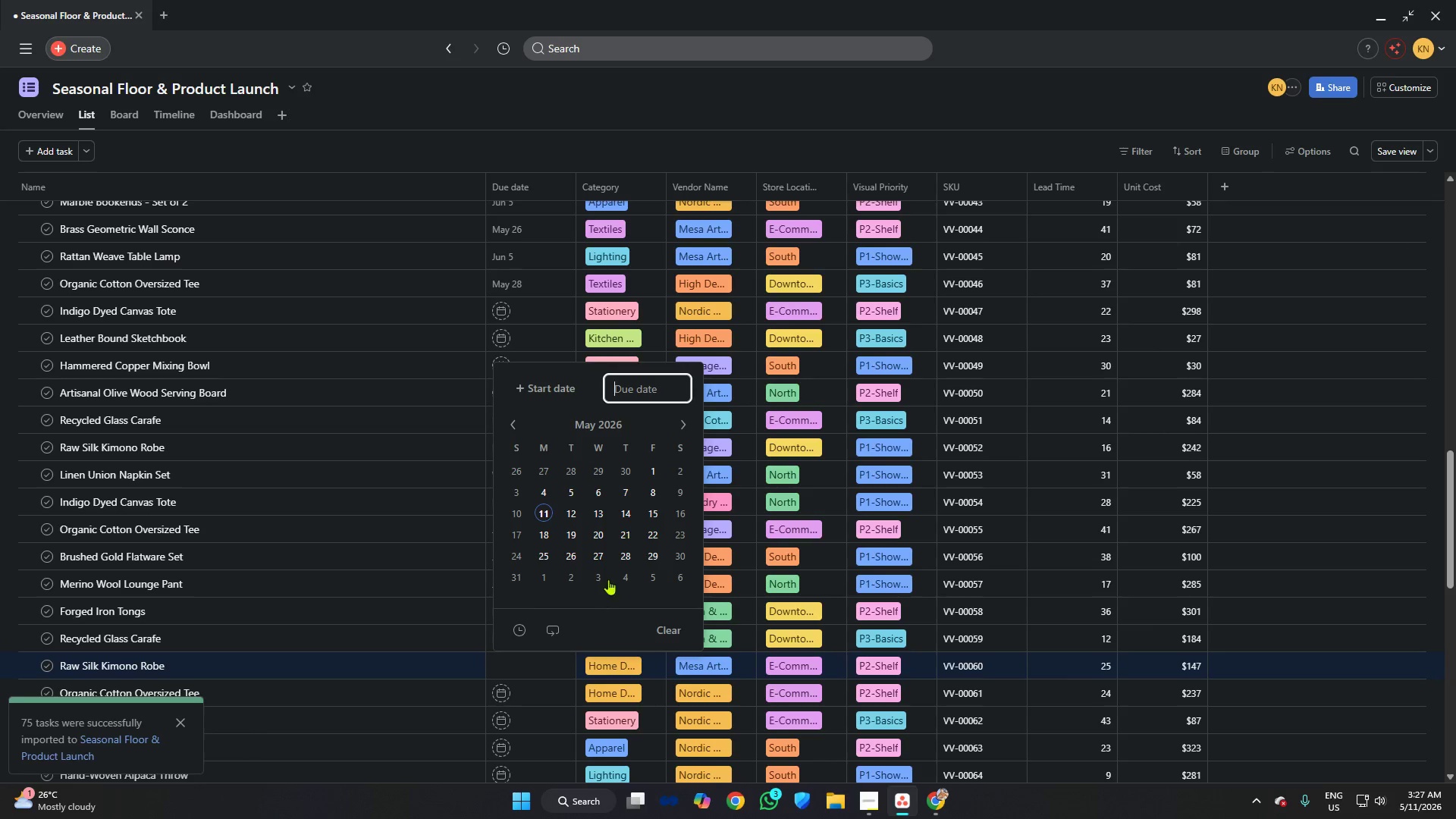 
left_click([687, 521])
 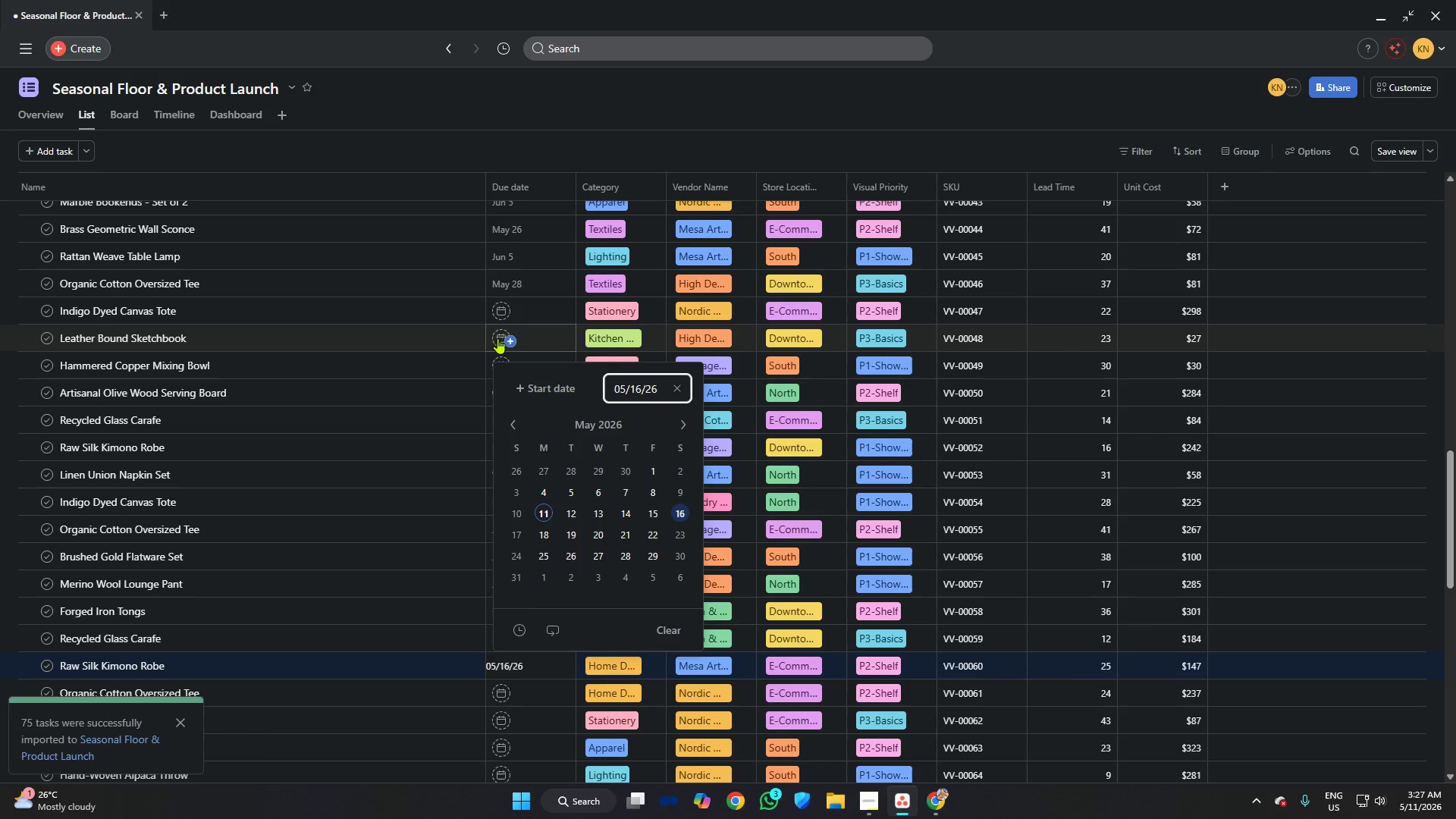 
left_click([500, 321])
 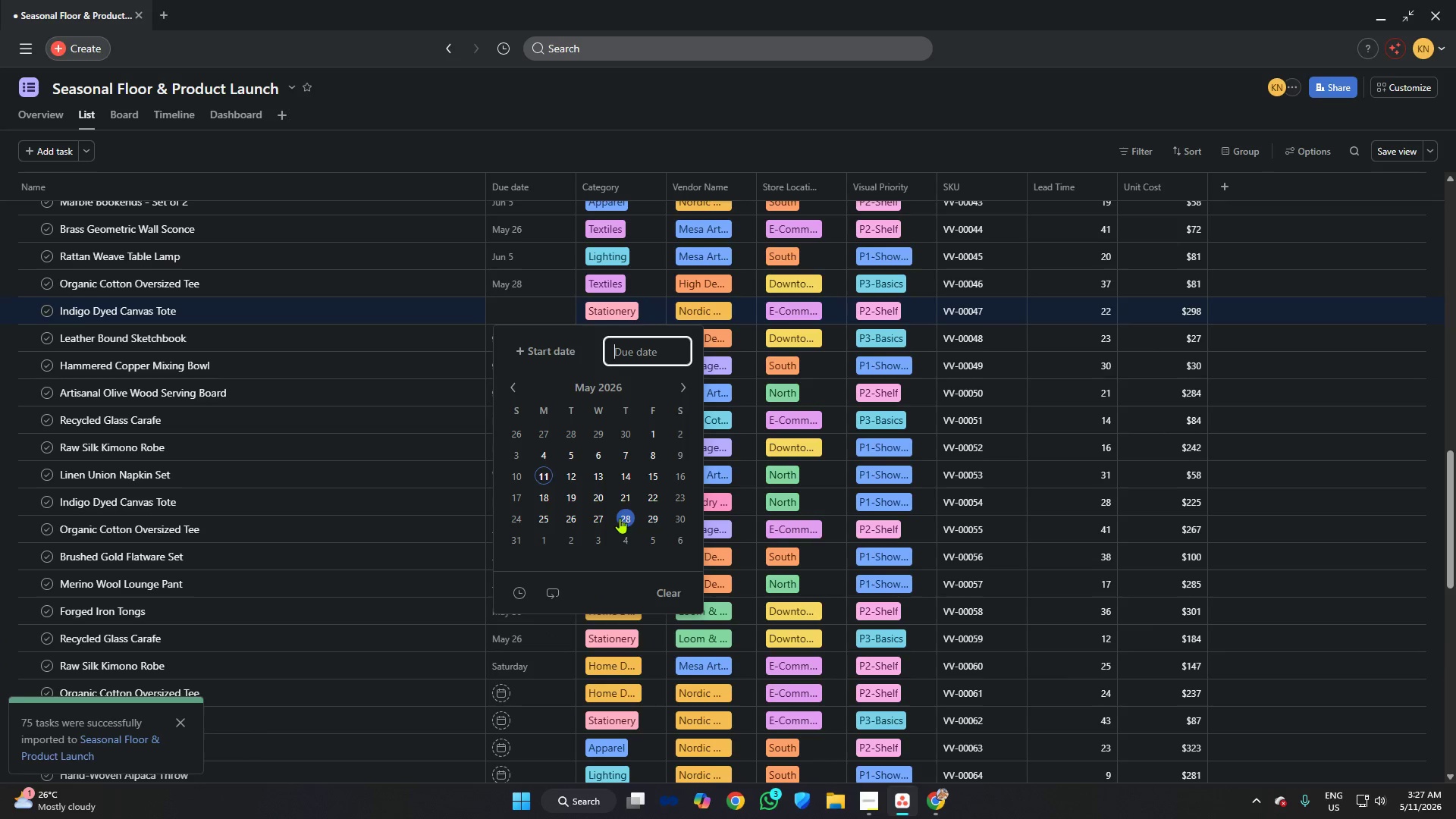 
left_click([599, 515])
 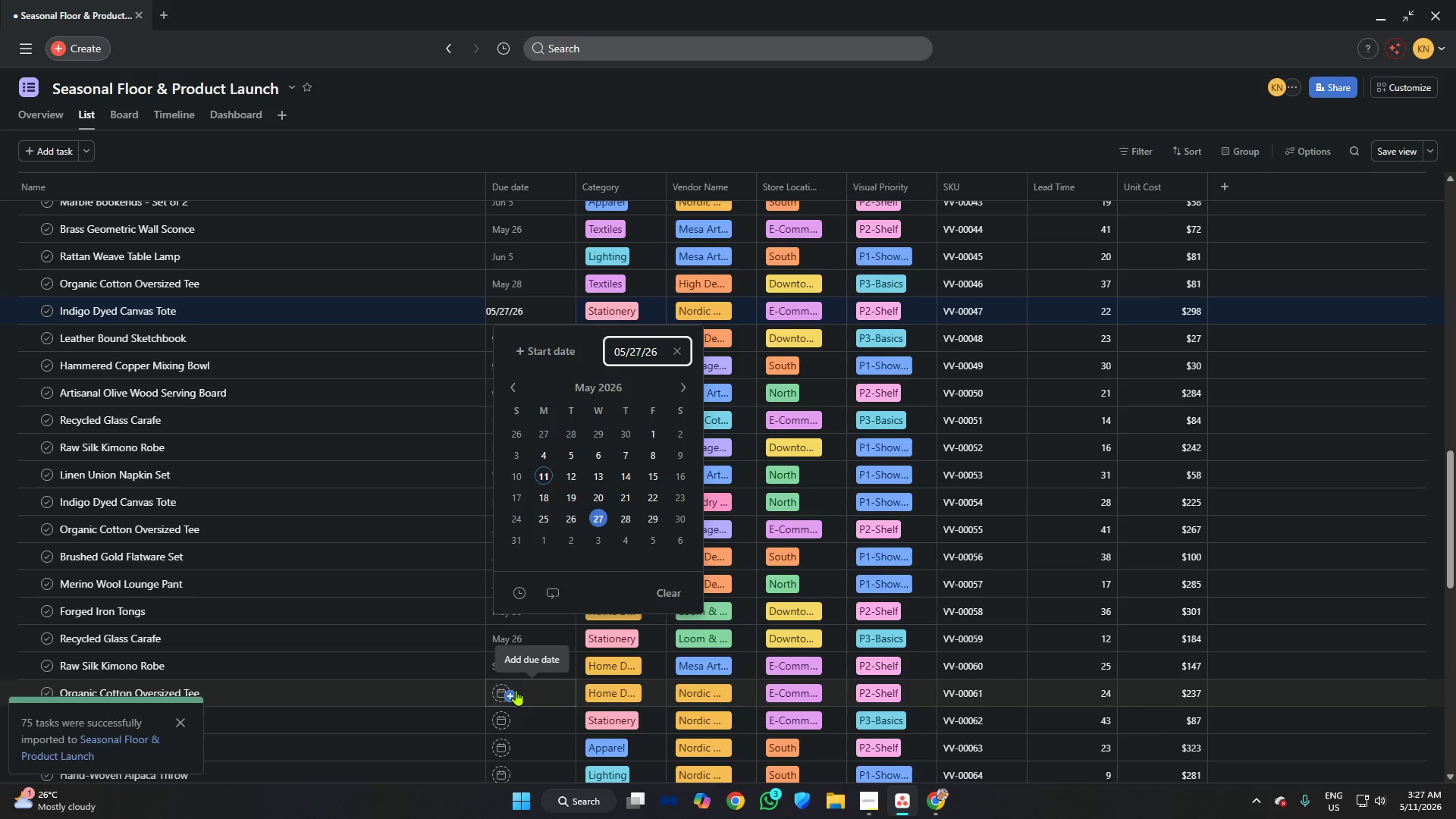 
left_click([516, 689])
 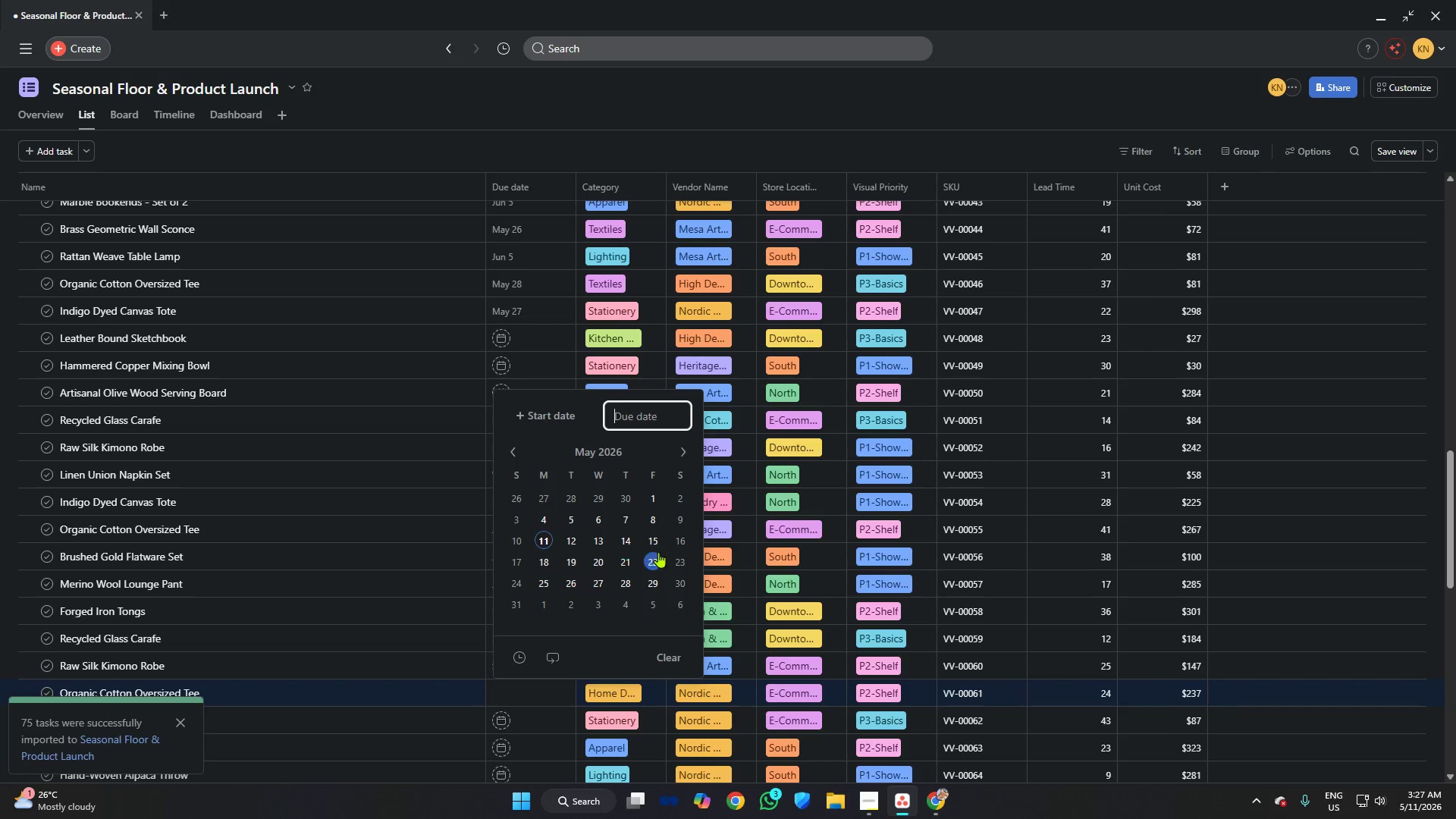 
left_click([675, 546])
 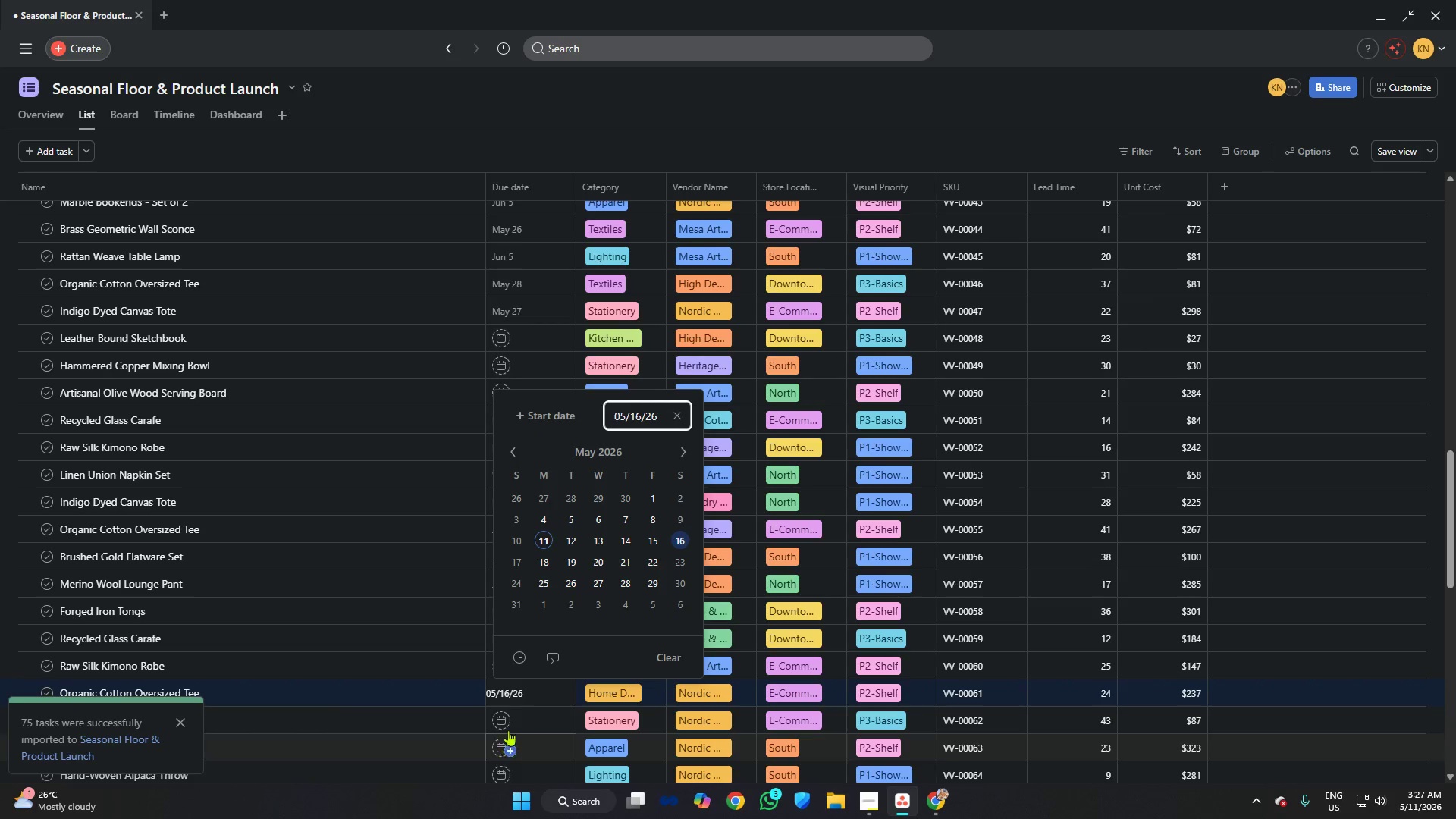 
left_click([510, 721])
 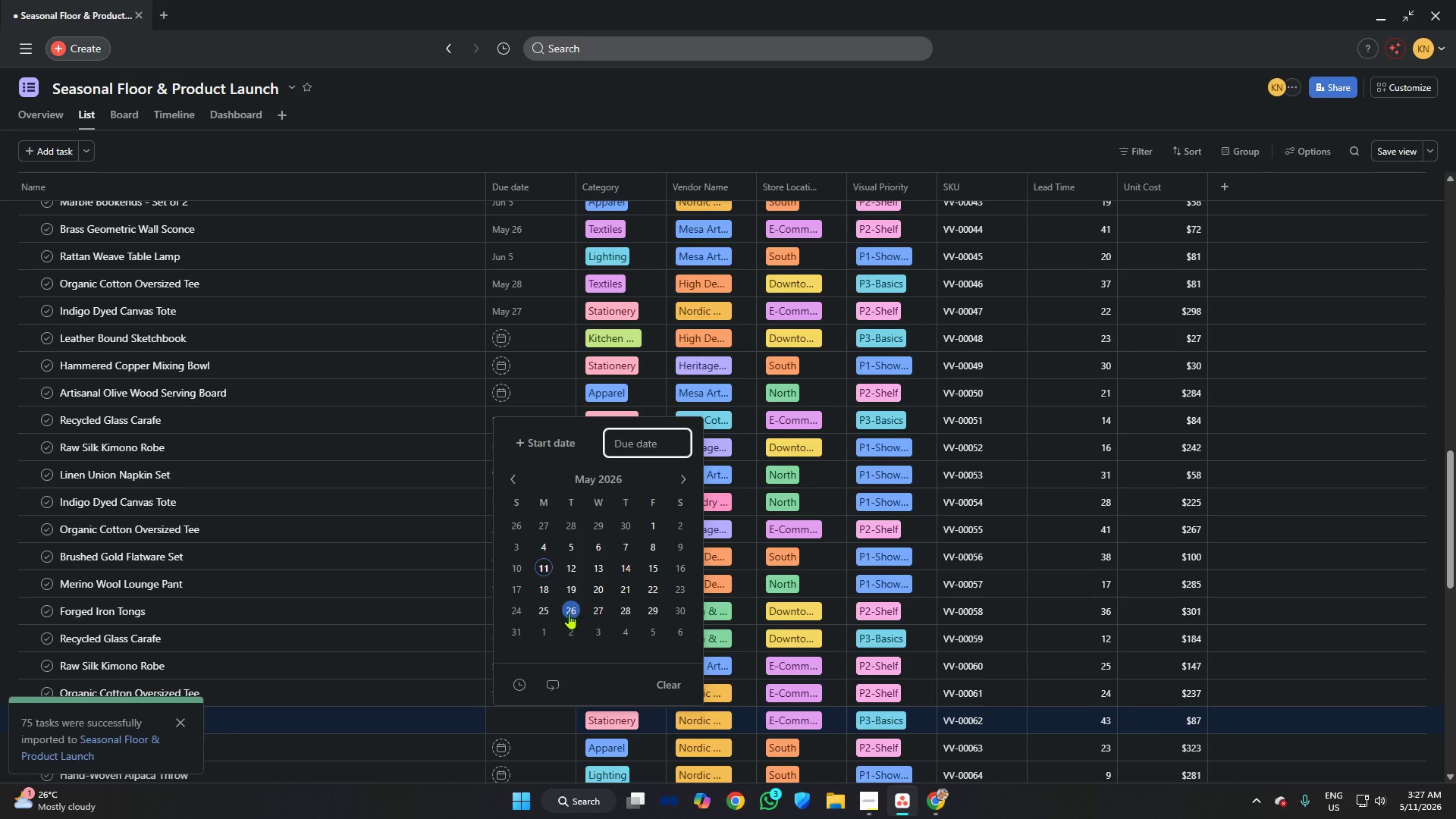 
left_click([516, 604])
 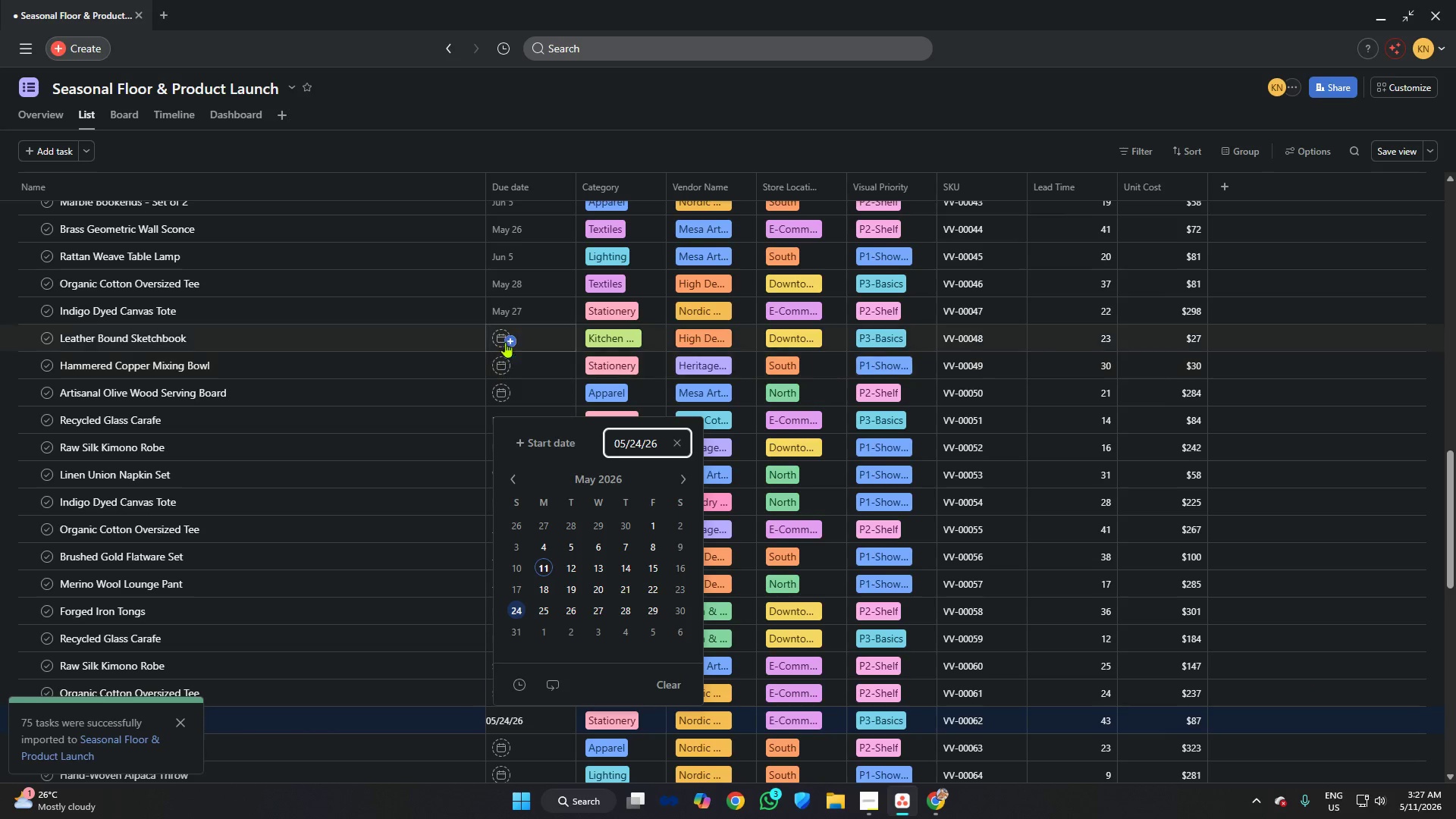 
left_click([506, 340])
 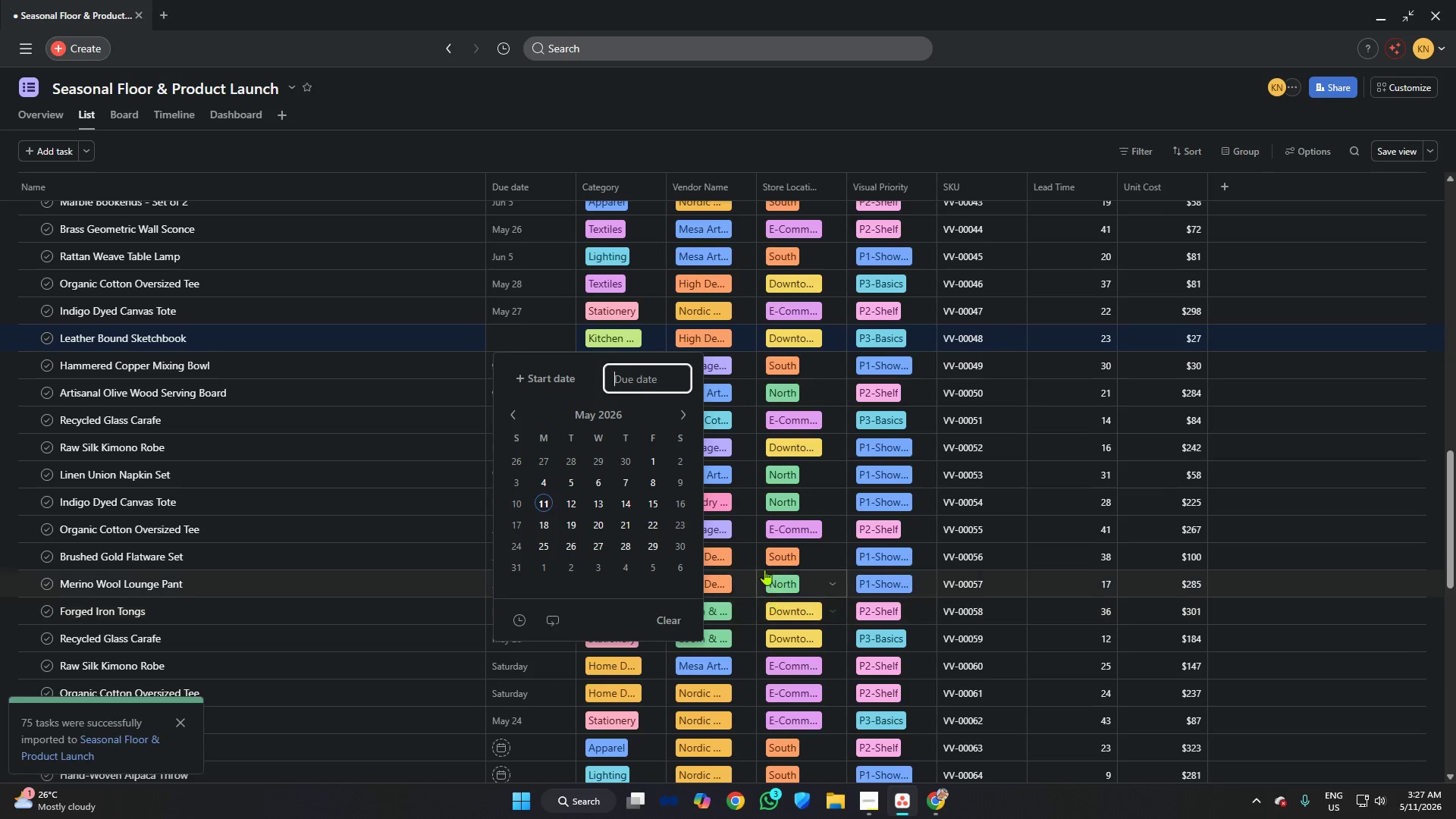 
left_click([682, 530])
 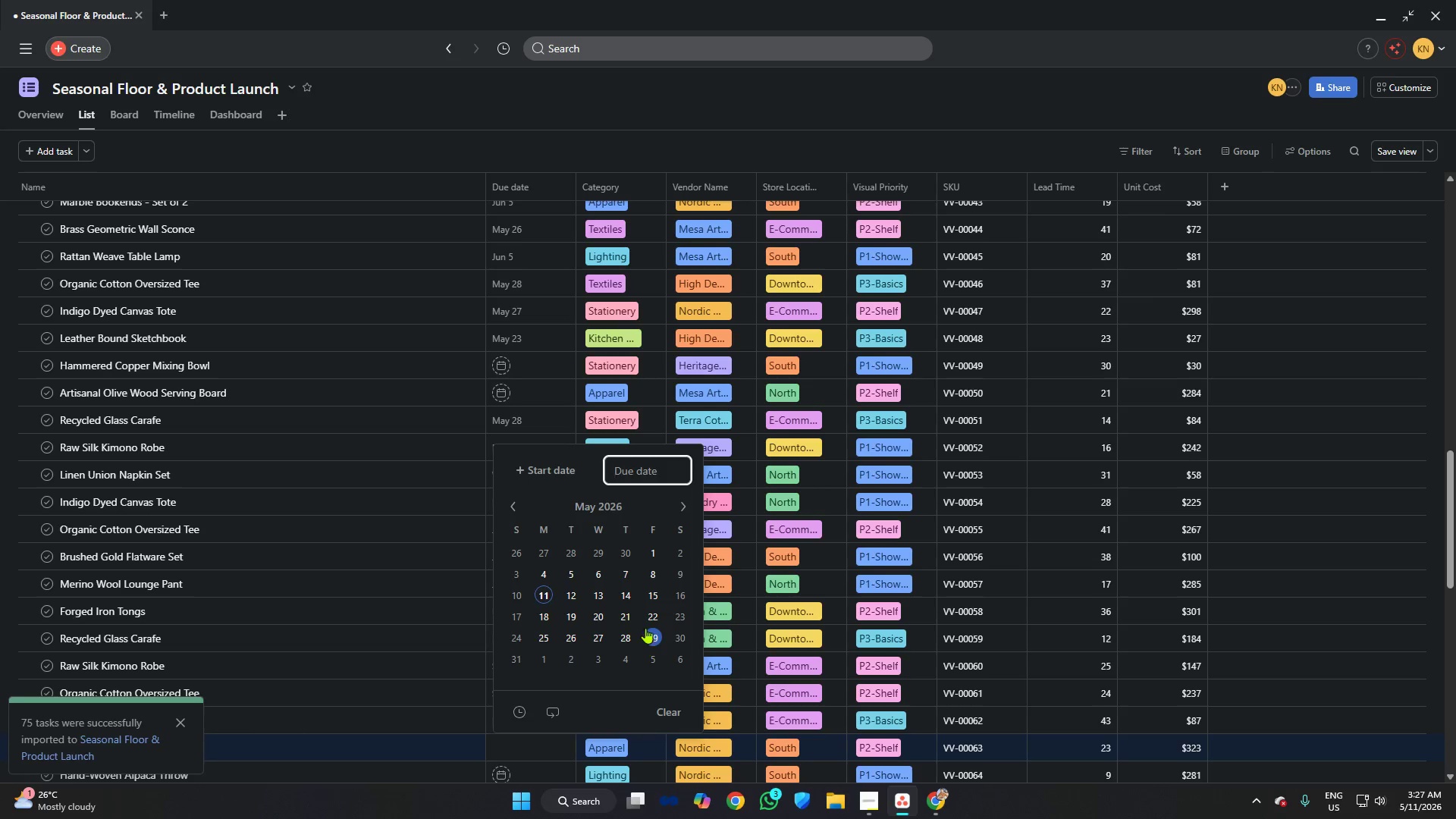 
left_click([628, 617])
 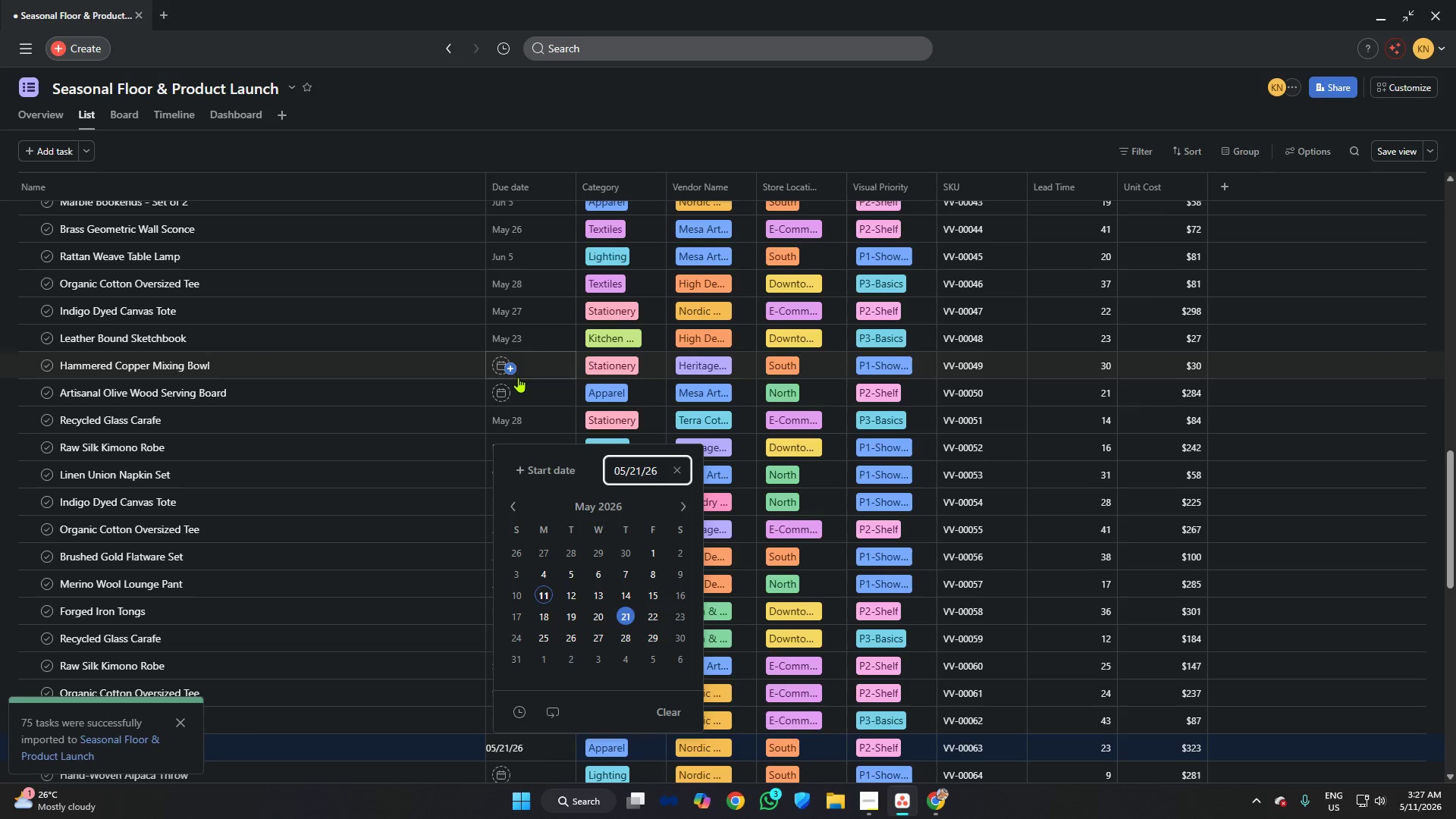 
left_click([518, 376])
 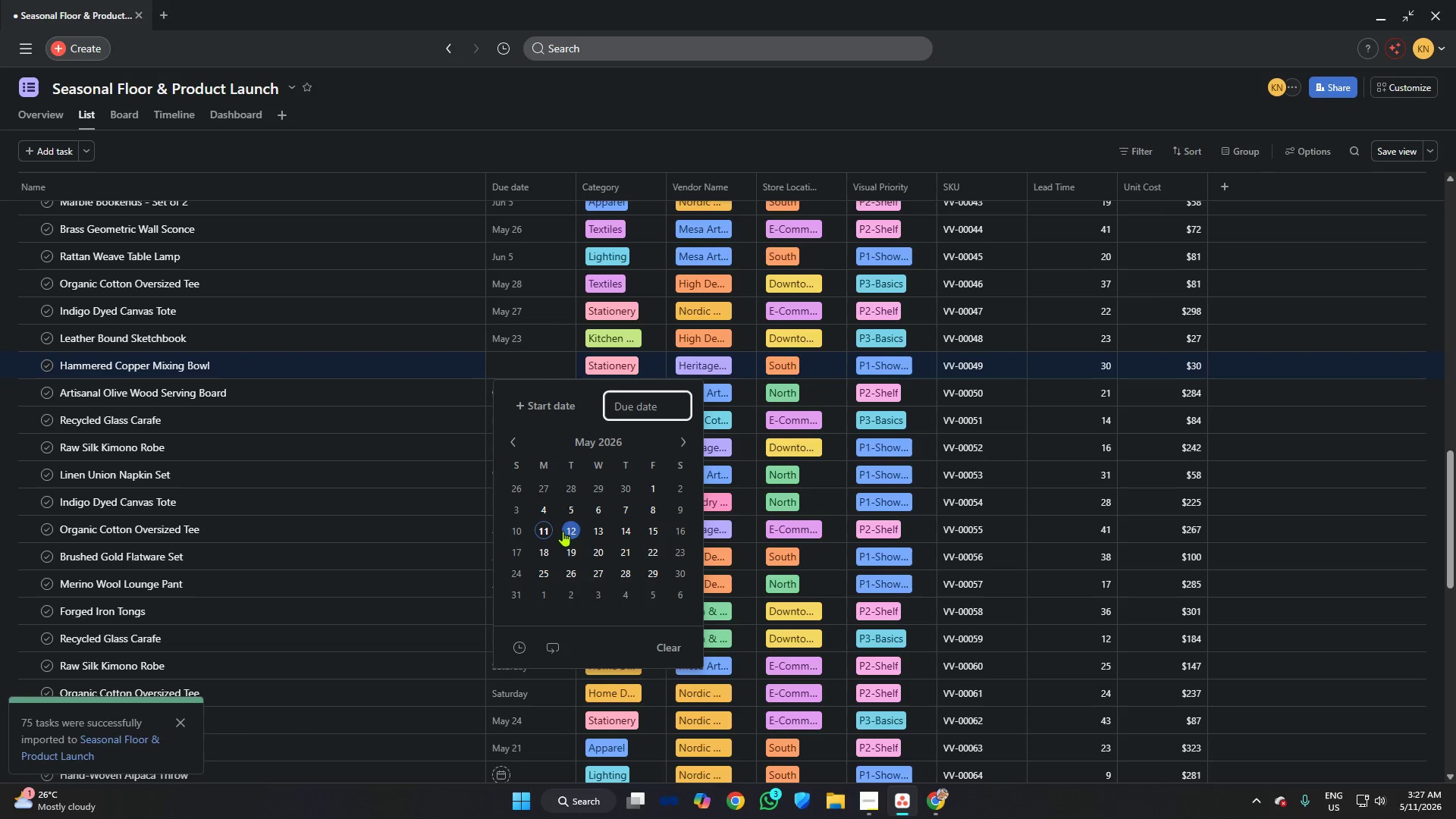 
left_click([569, 532])
 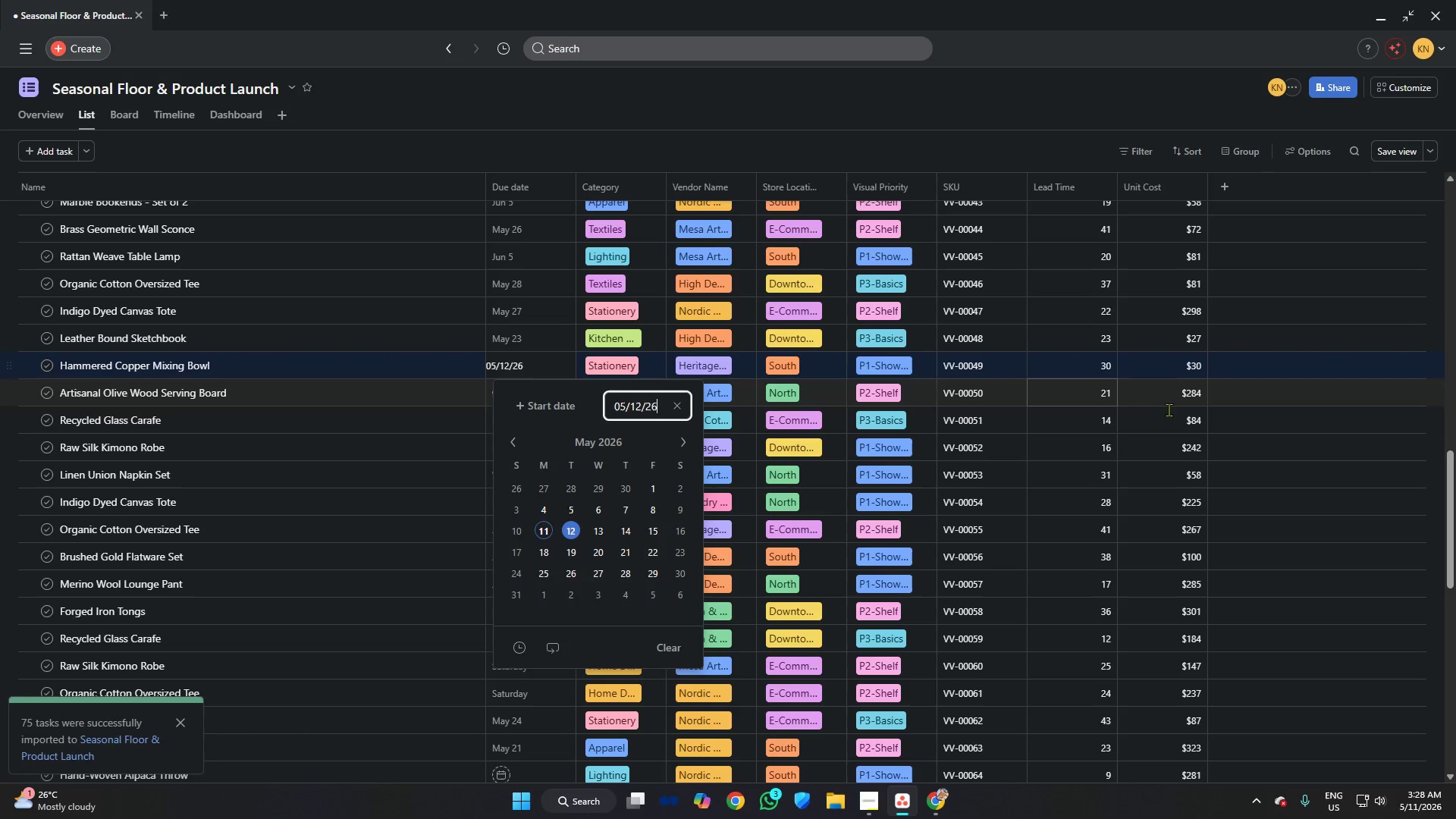 
left_click([1252, 412])
 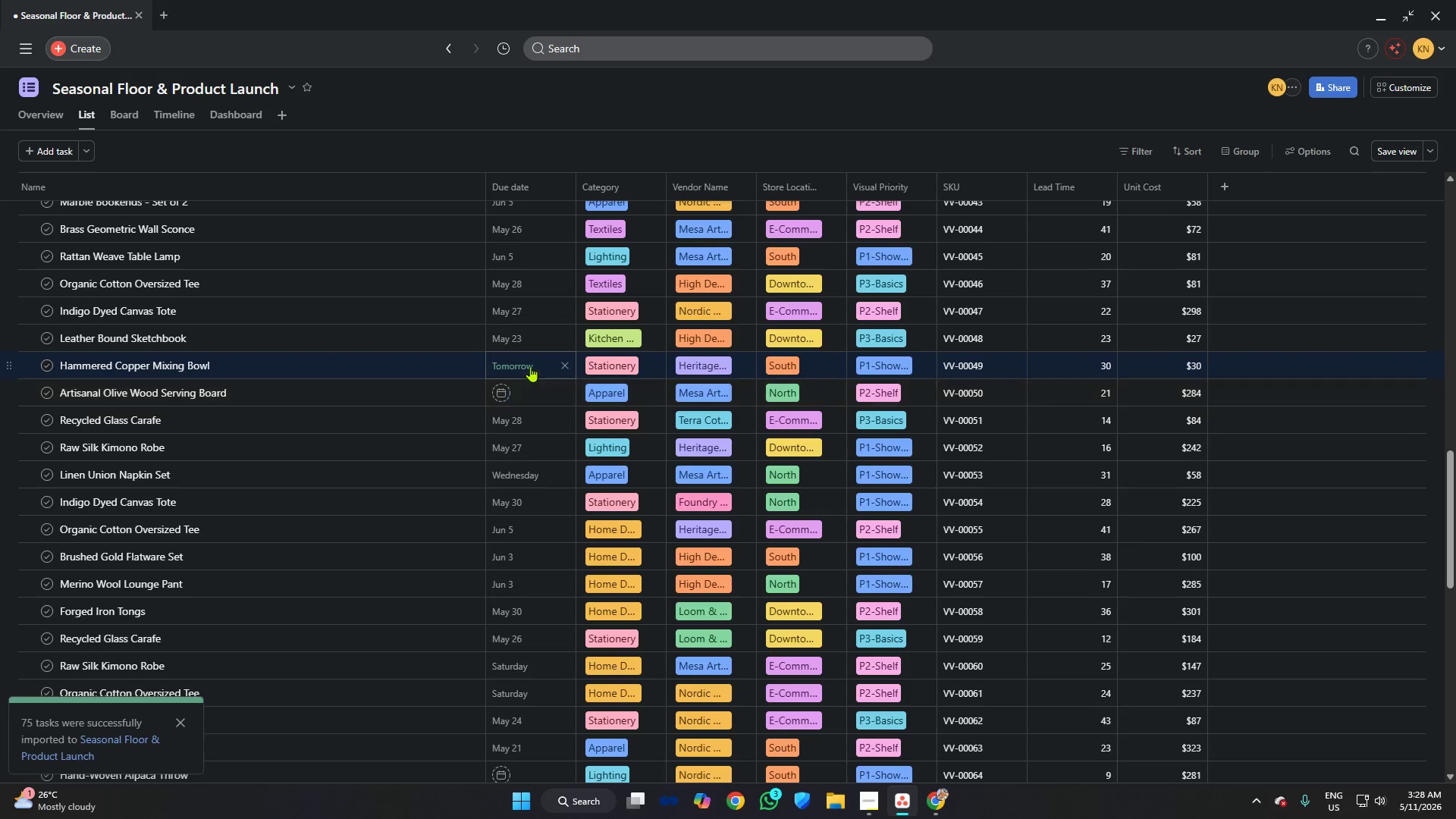 
left_click([500, 390])
 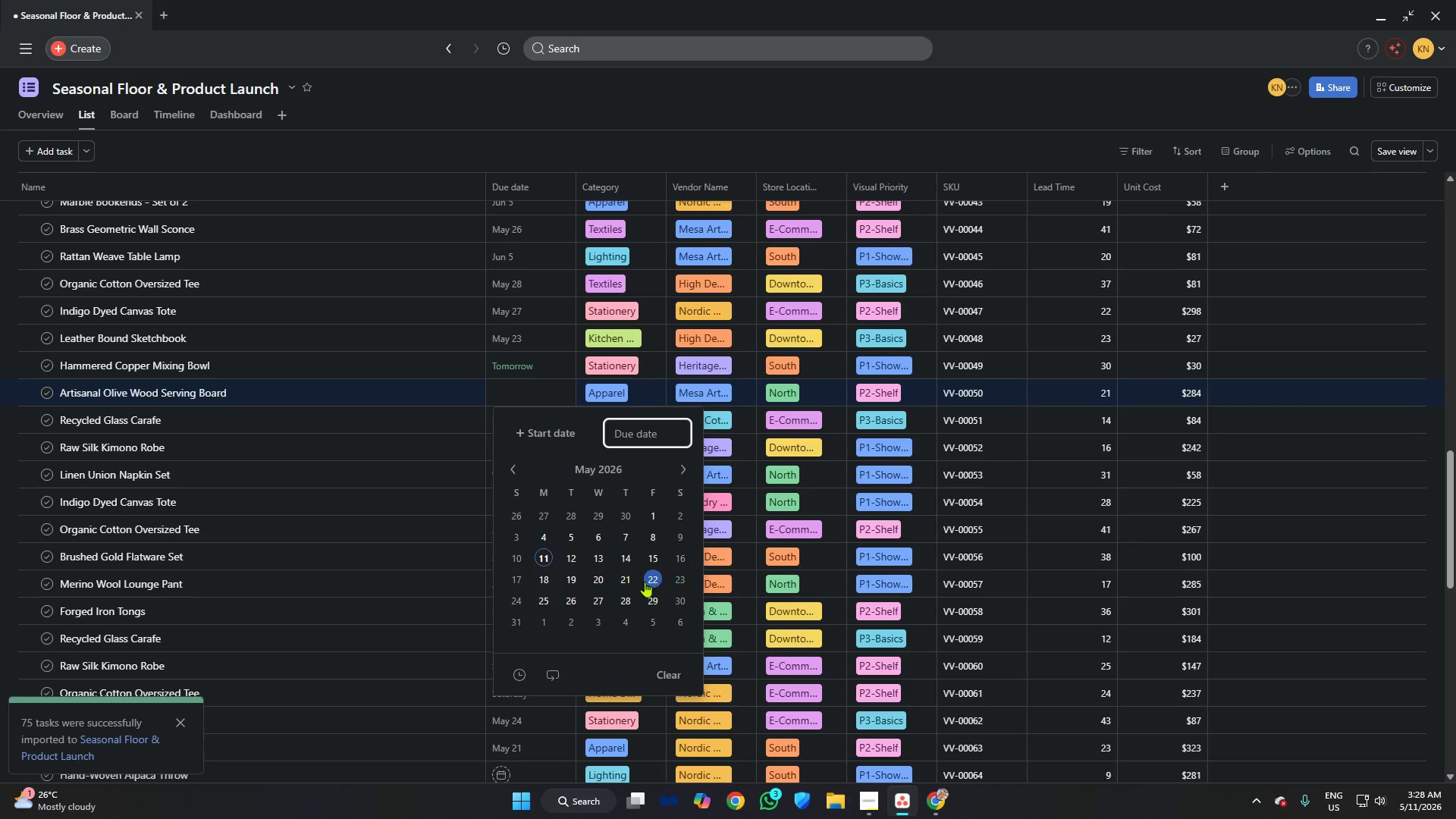 
left_click([611, 583])
 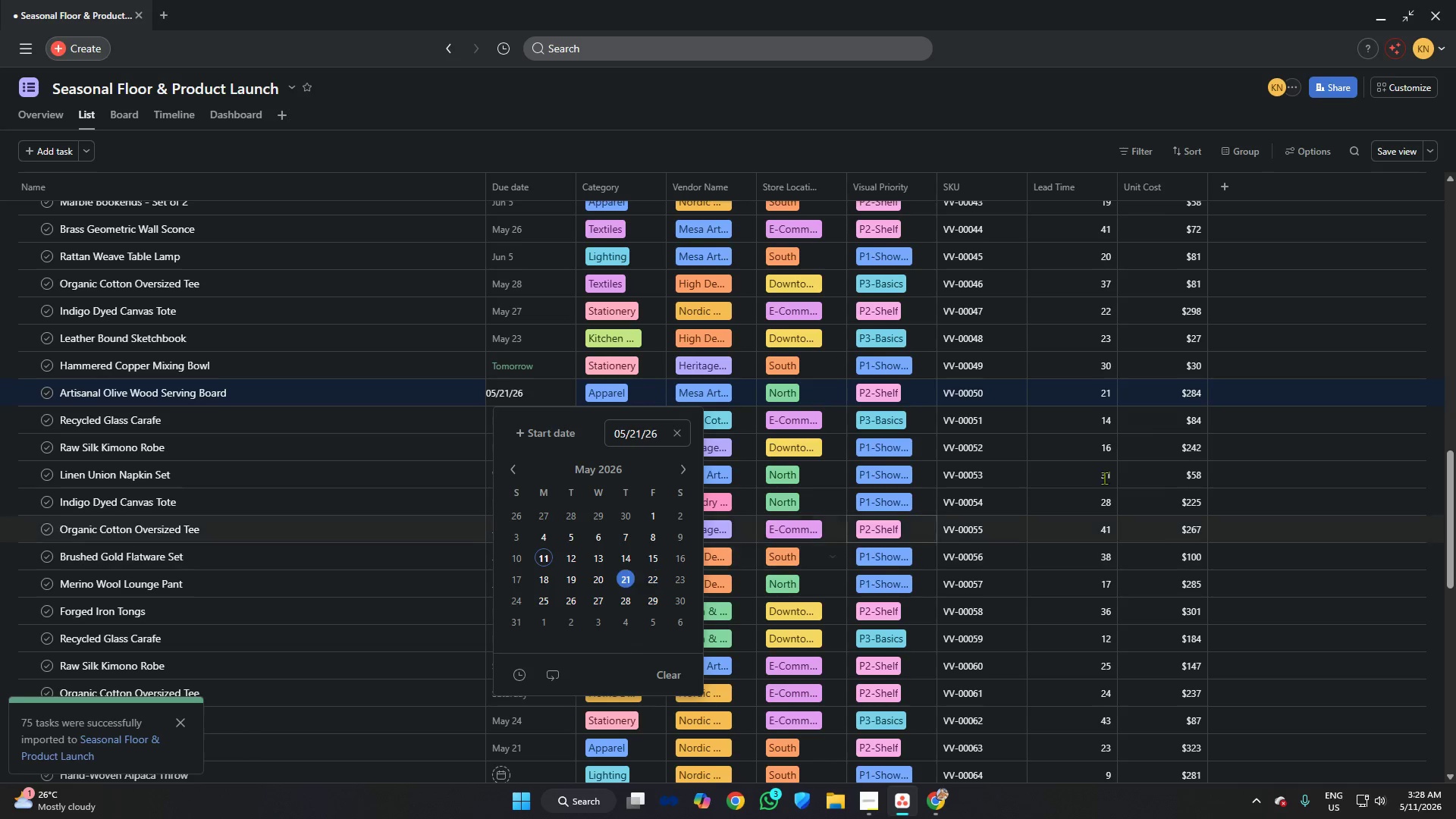 
scroll: coordinate [956, 492], scroll_direction: down, amount: 7.0
 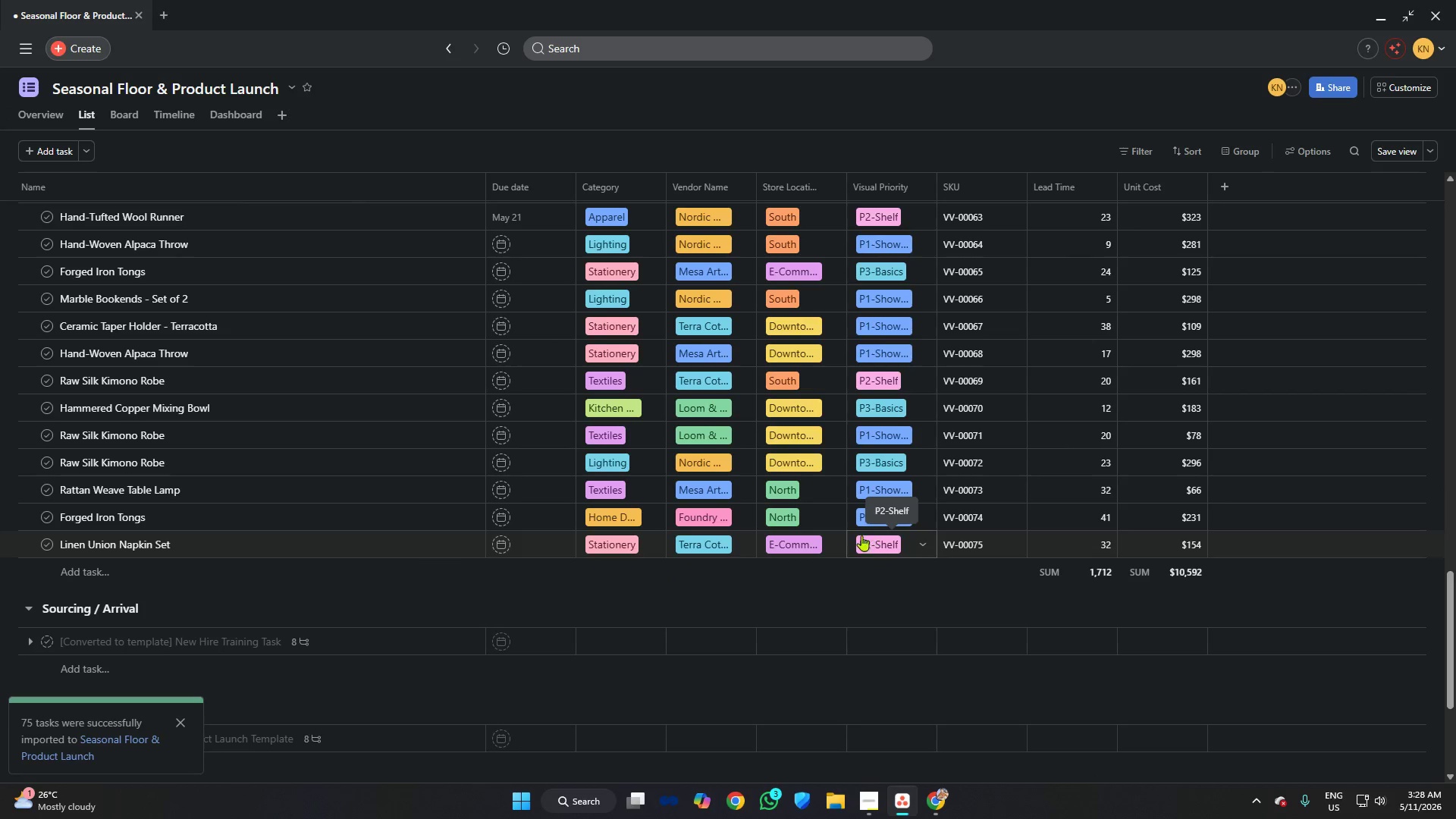 
scroll: coordinate [658, 396], scroll_direction: up, amount: 8.0
 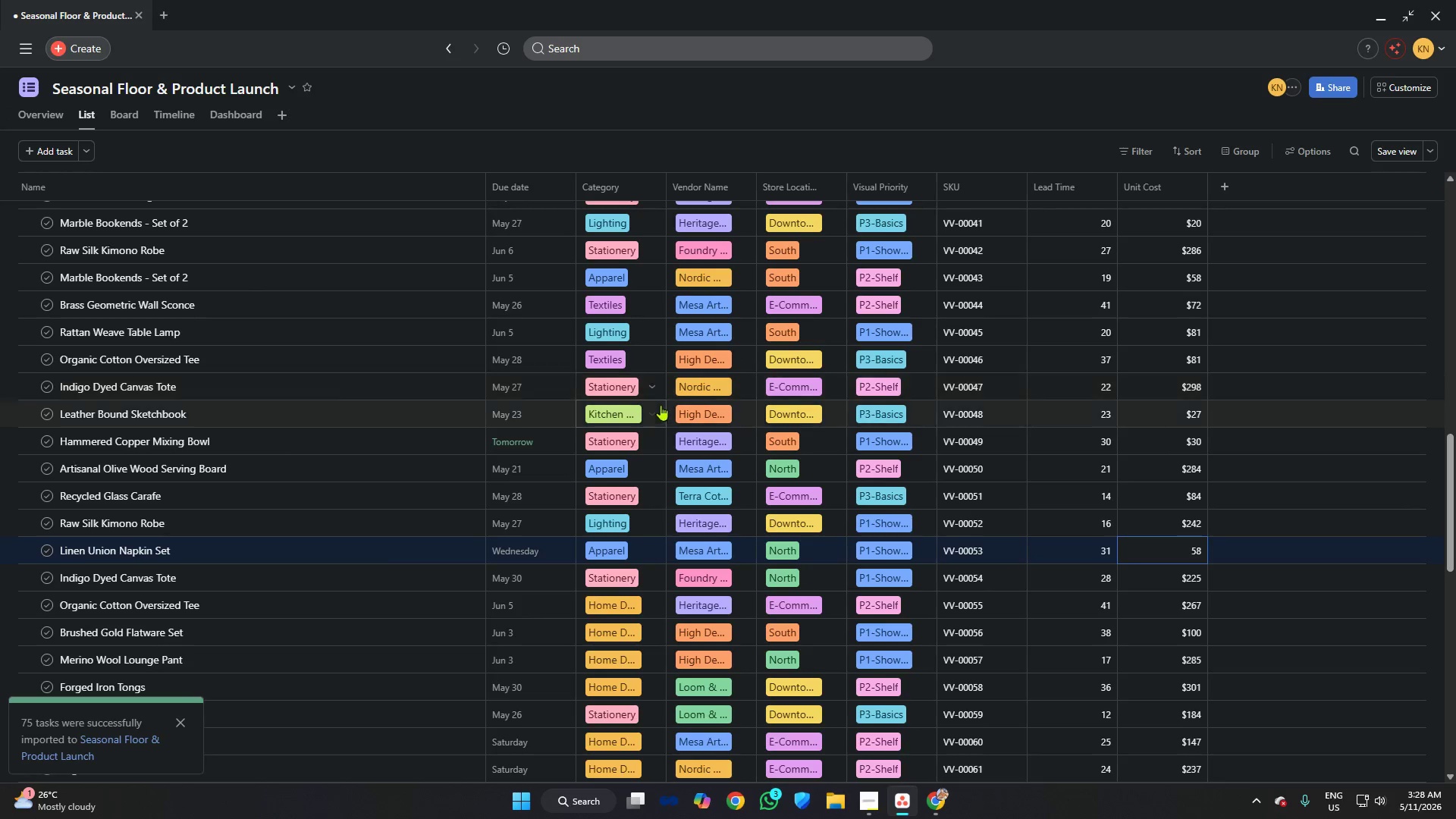 
scroll: coordinate [660, 424], scroll_direction: down, amount: 6.0
 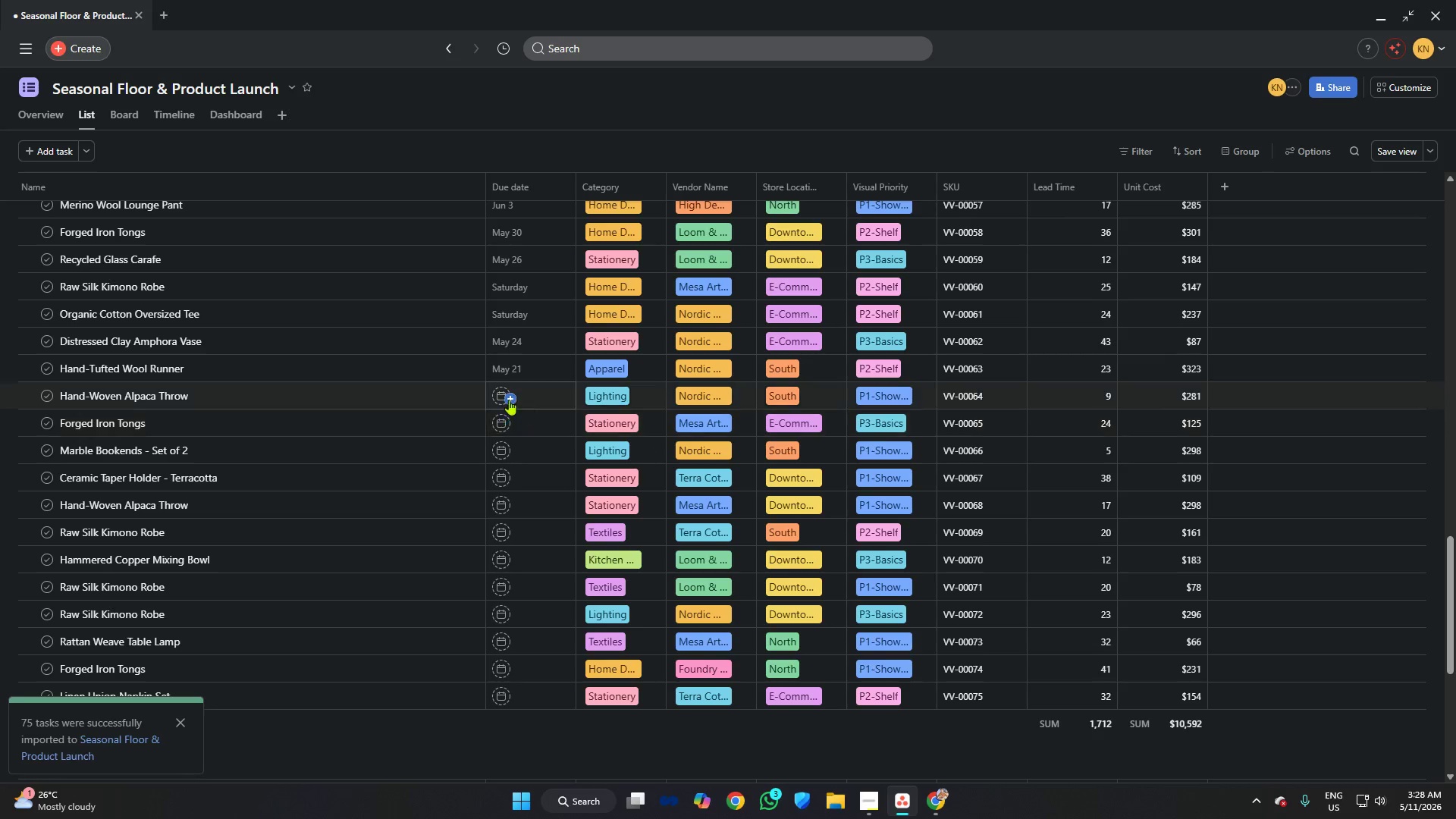 
left_click([500, 399])
 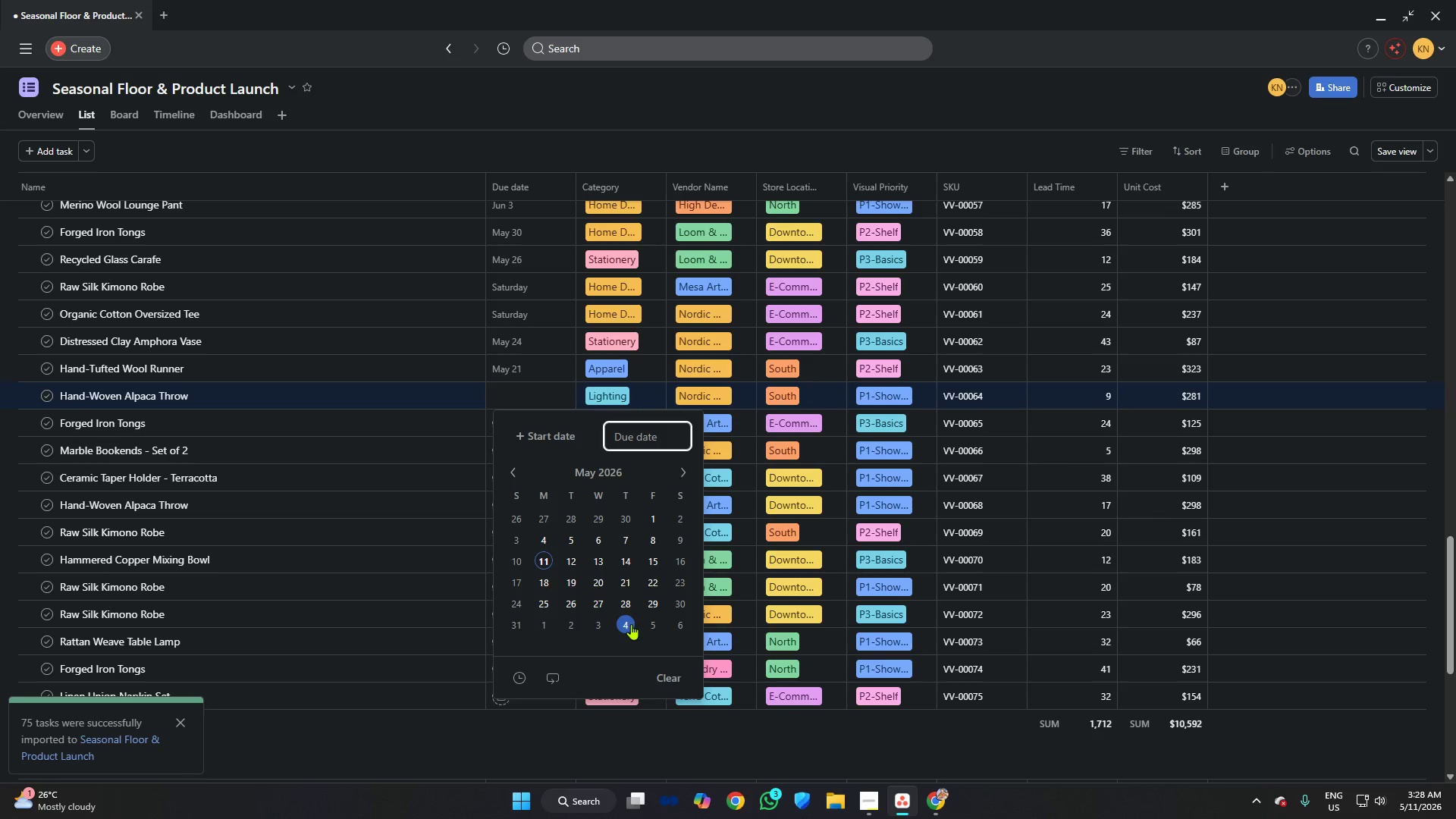 
left_click([625, 615])
 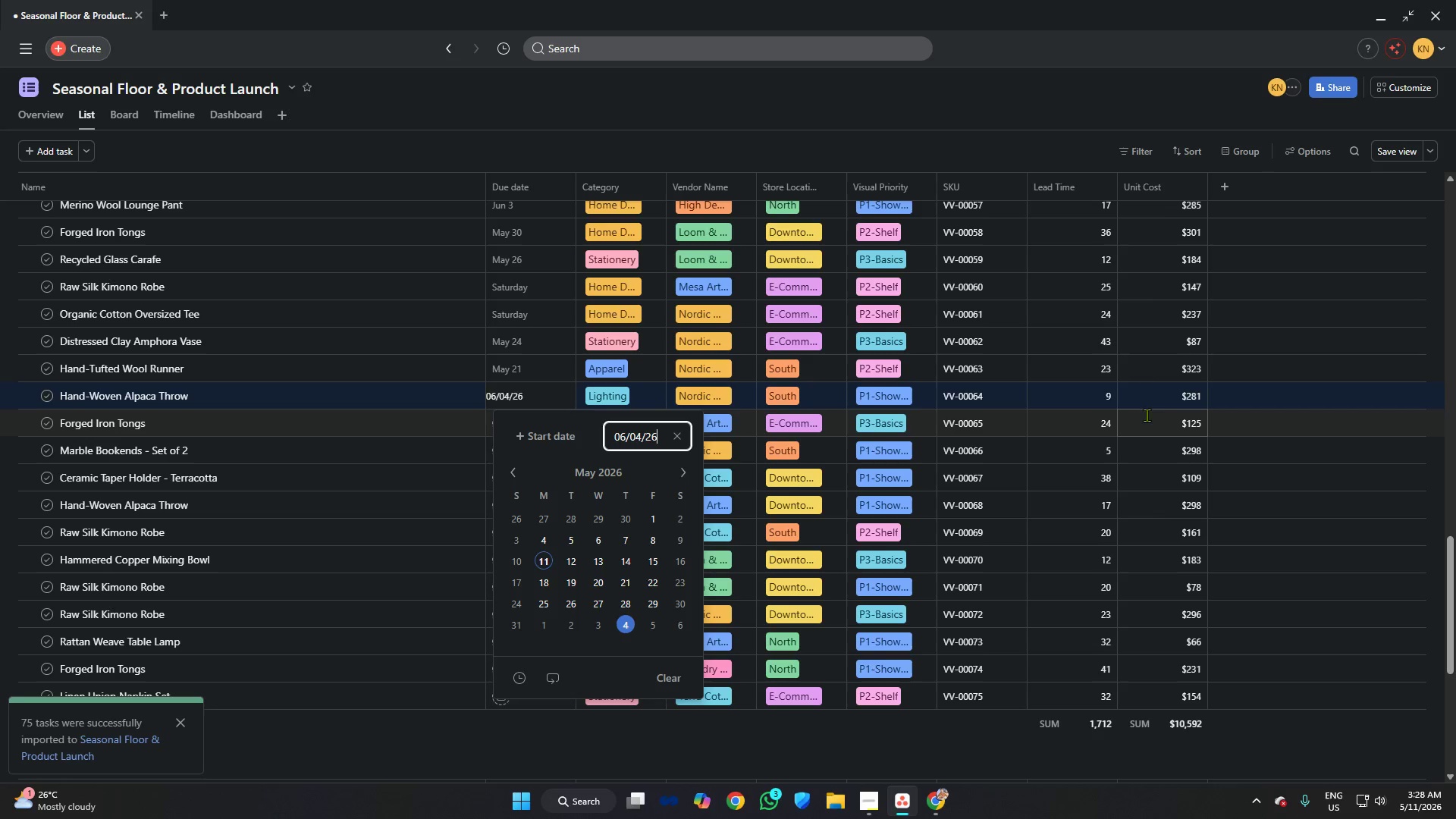 
left_click([1165, 408])
 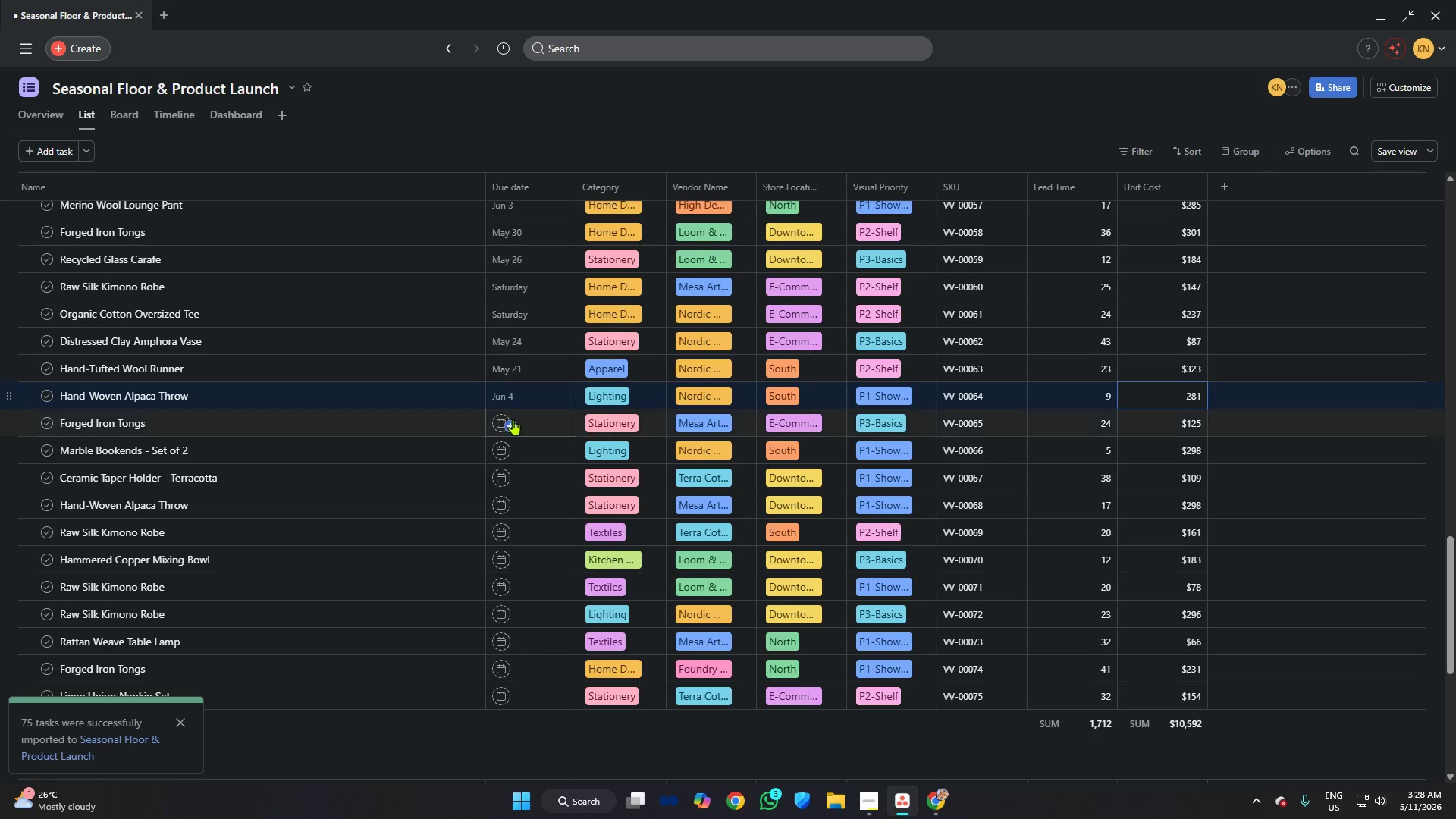 
left_click([510, 422])
 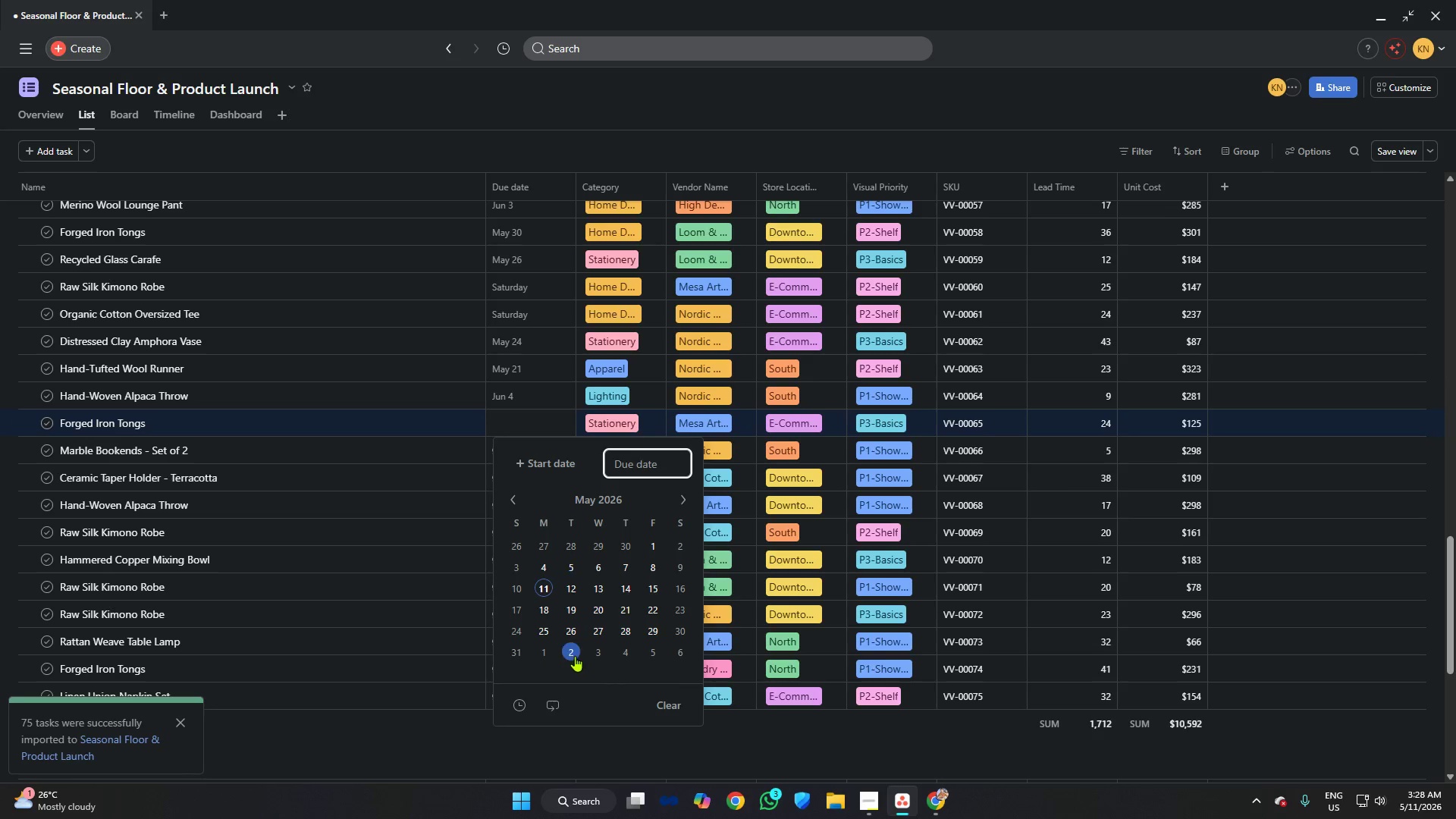 
left_click([575, 656])
 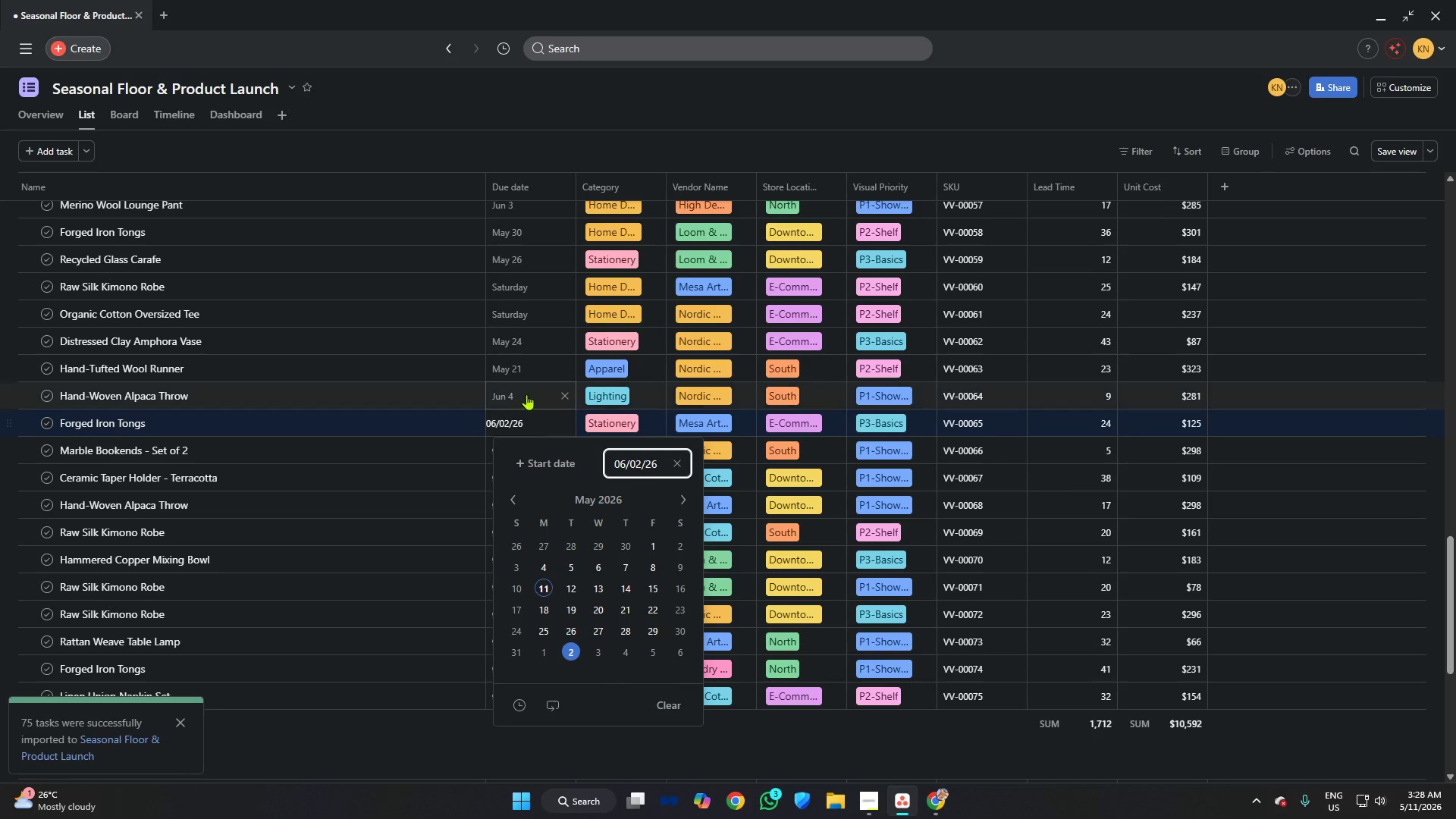 
scroll: coordinate [528, 389], scroll_direction: down, amount: 3.0
 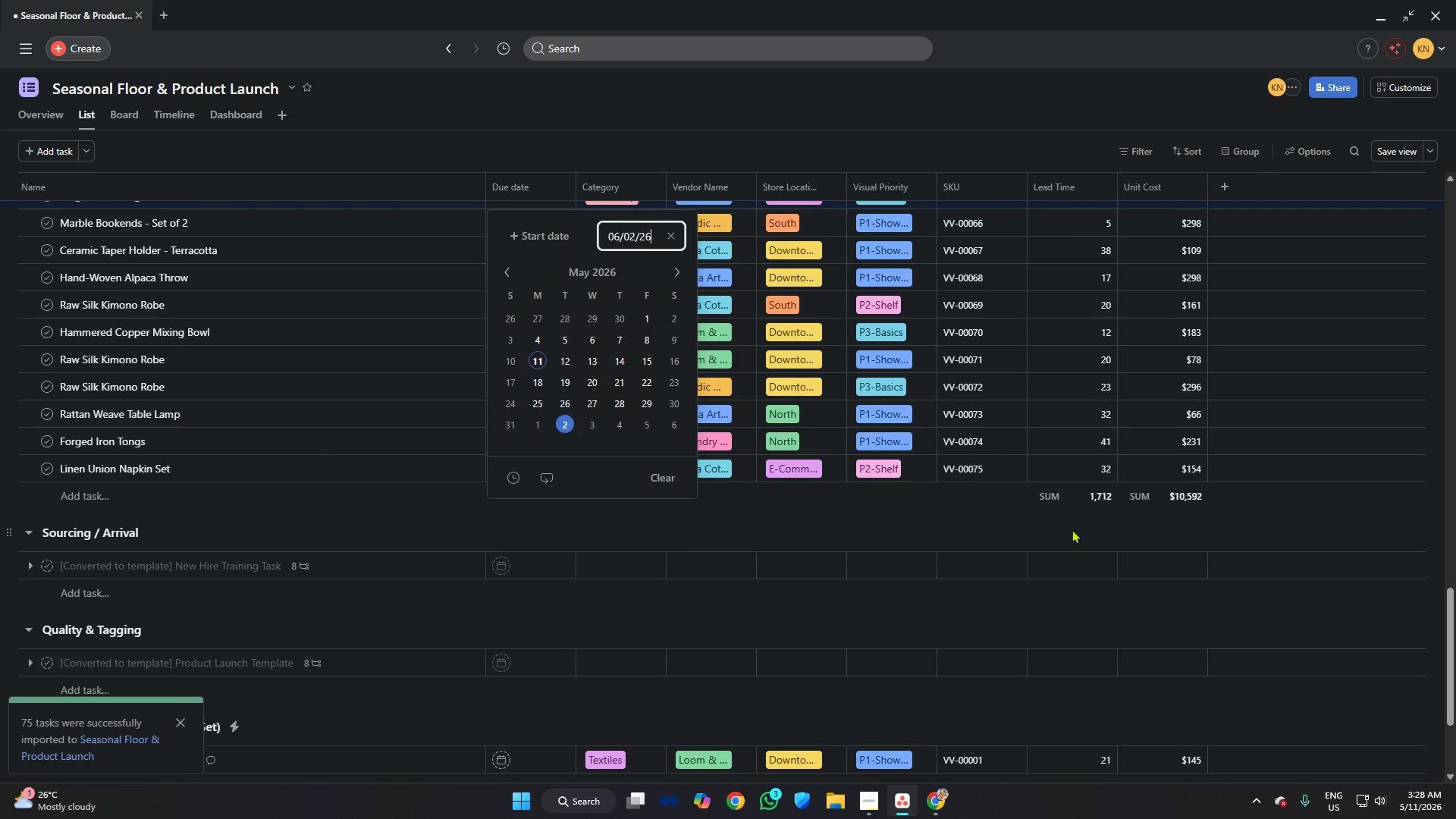 
left_click([1171, 516])
 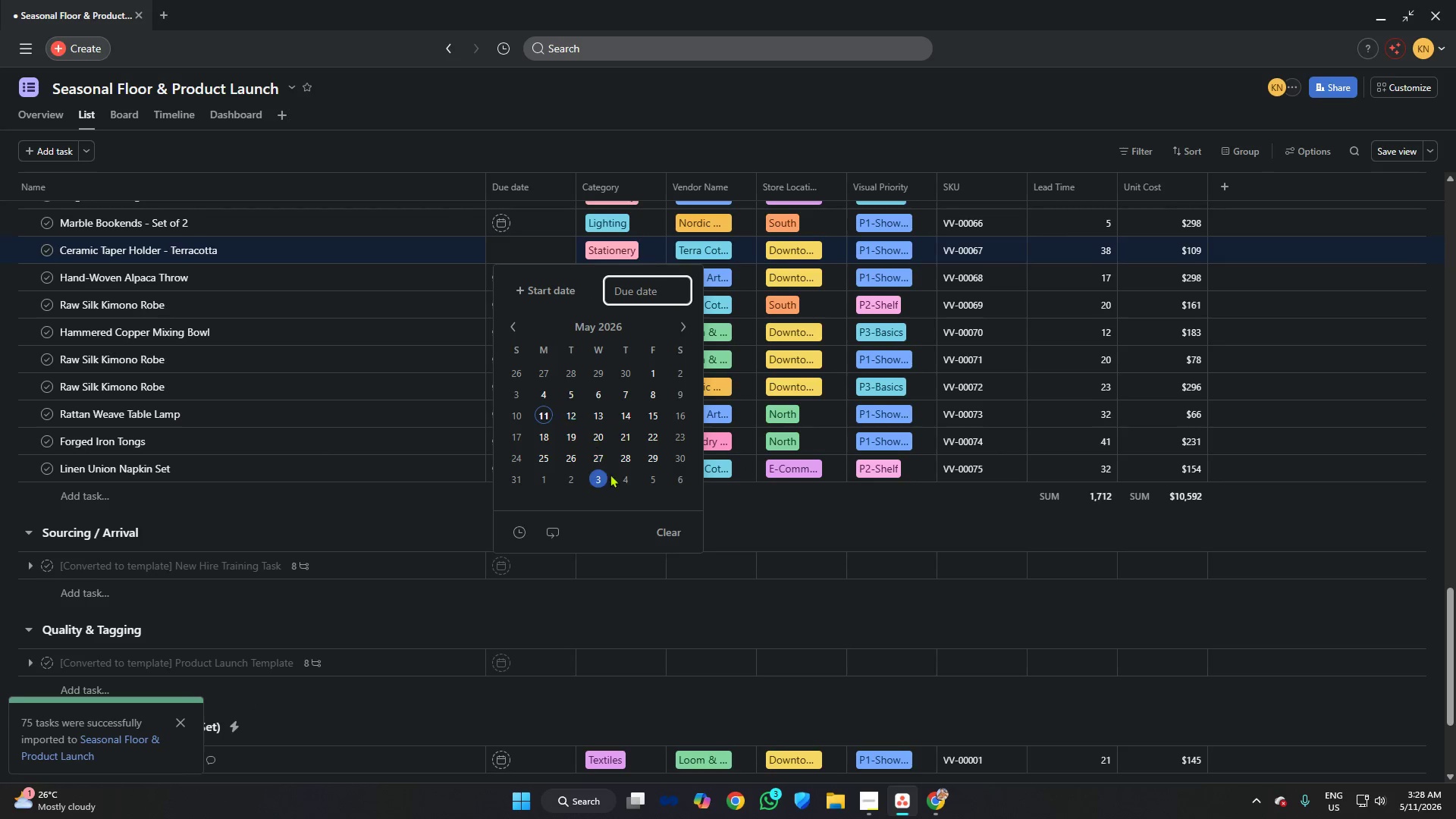 
left_click([589, 475])
 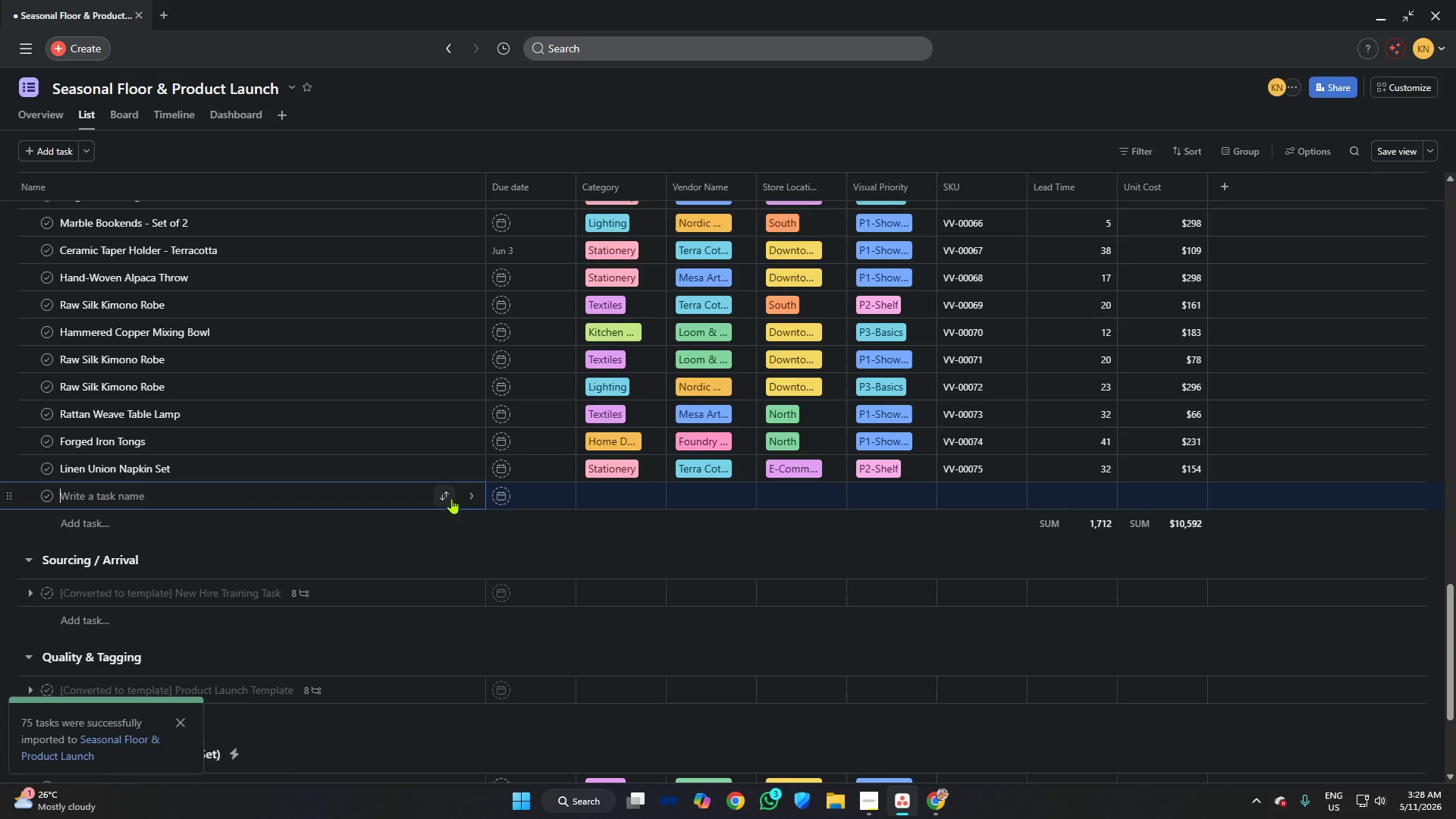 
scroll: coordinate [475, 498], scroll_direction: up, amount: 1.0
 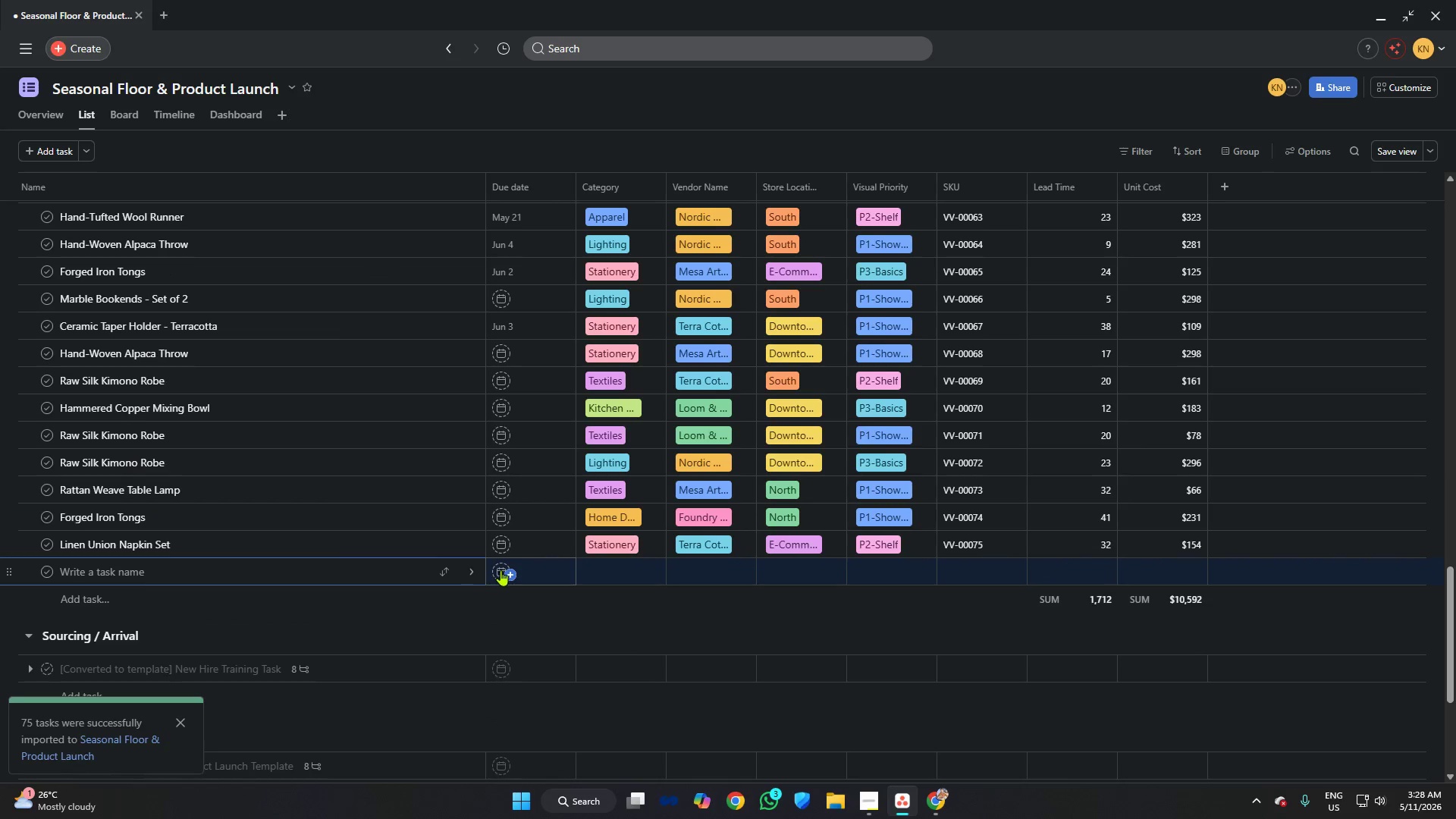 
left_click([501, 570])
 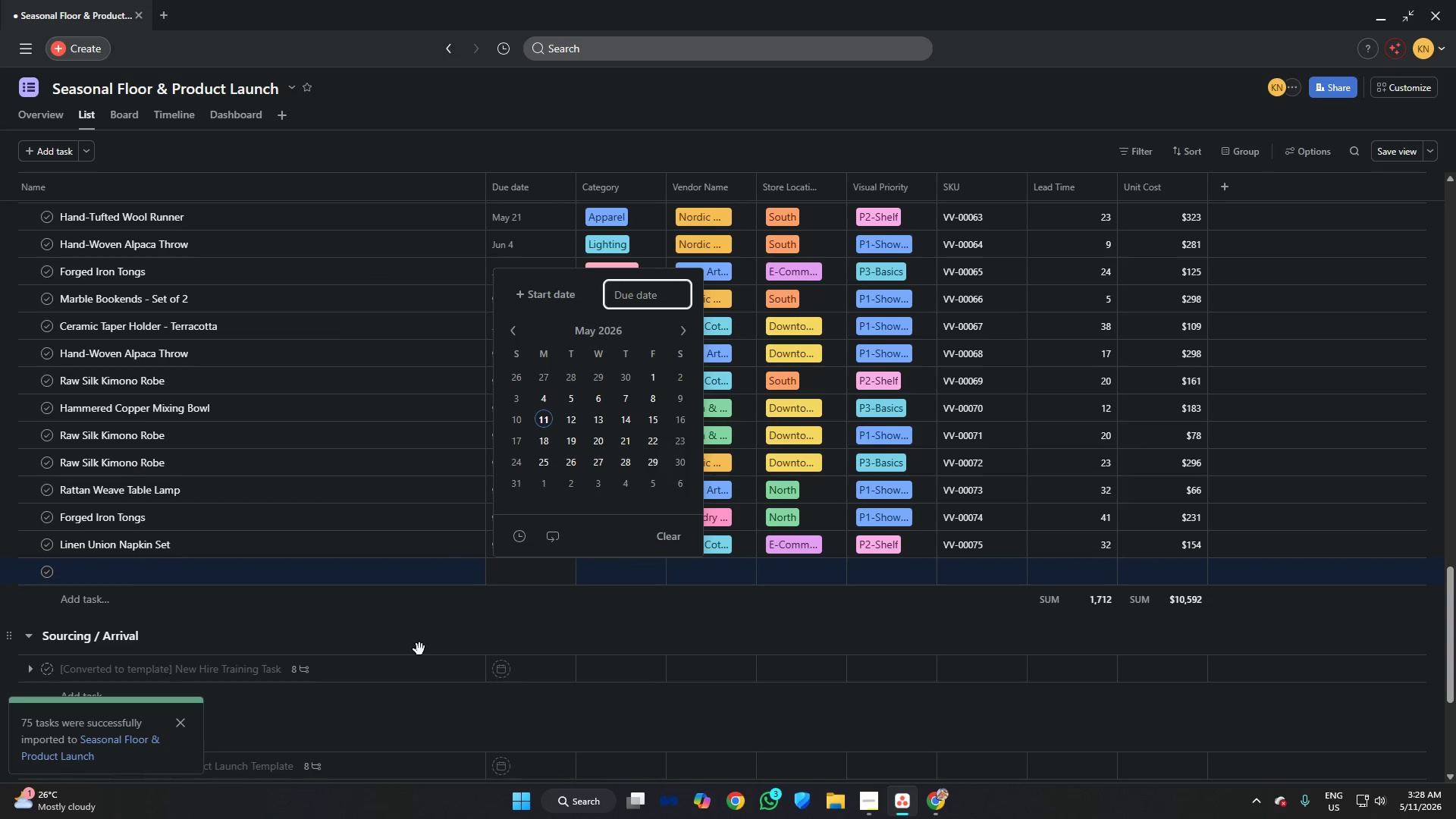 
left_click([419, 649])
 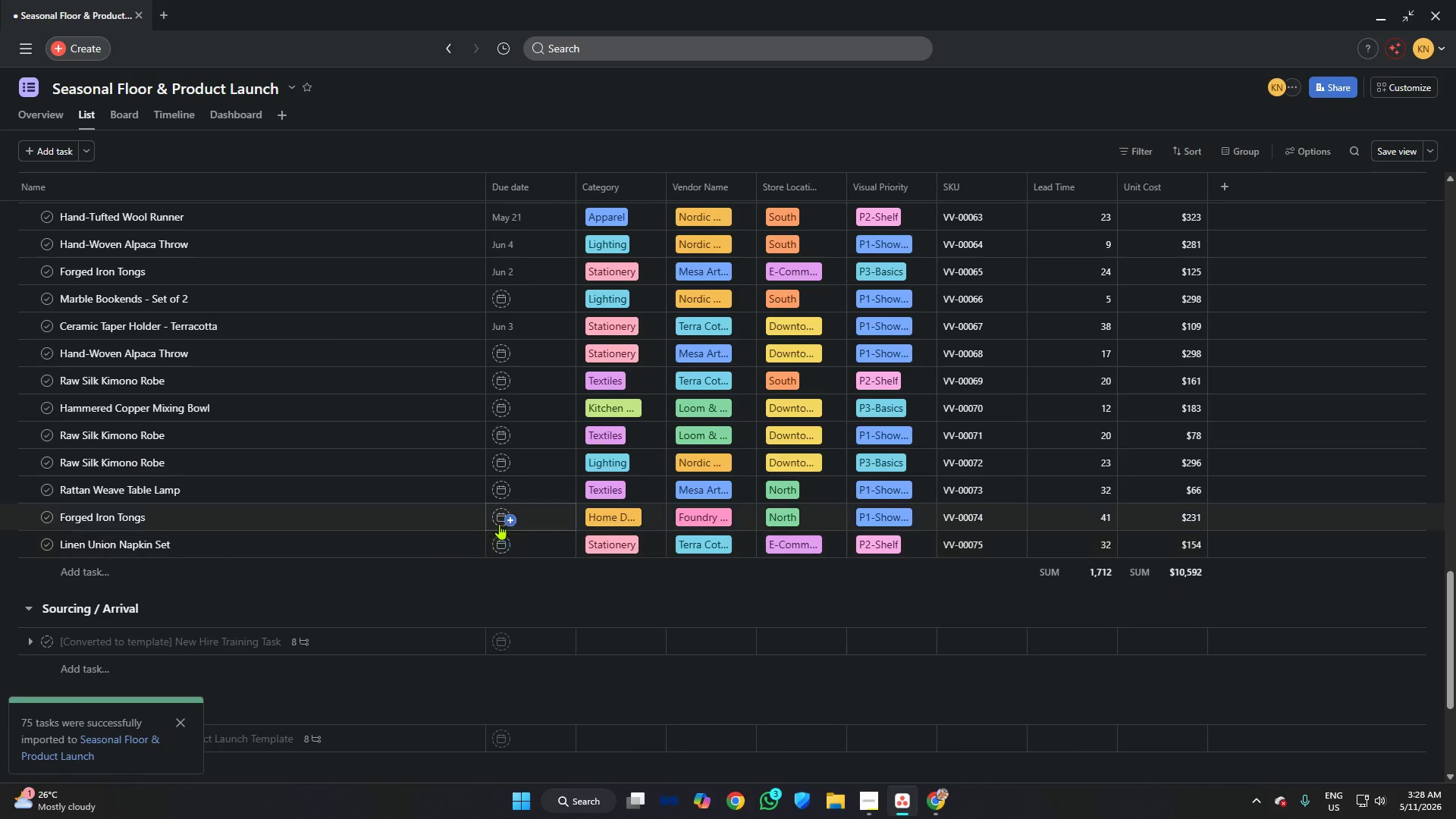 
left_click([504, 516])
 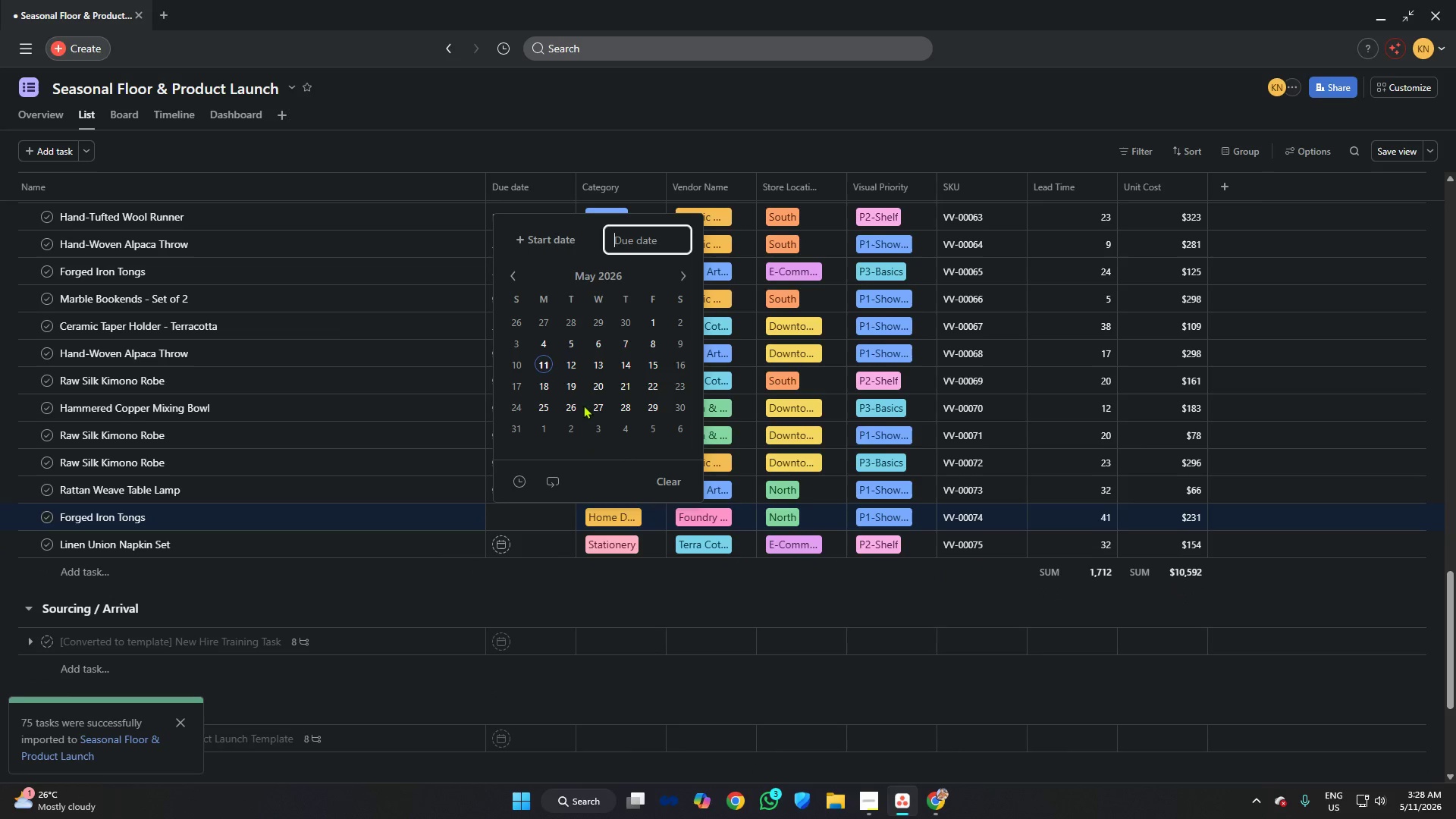 
left_click([567, 402])
 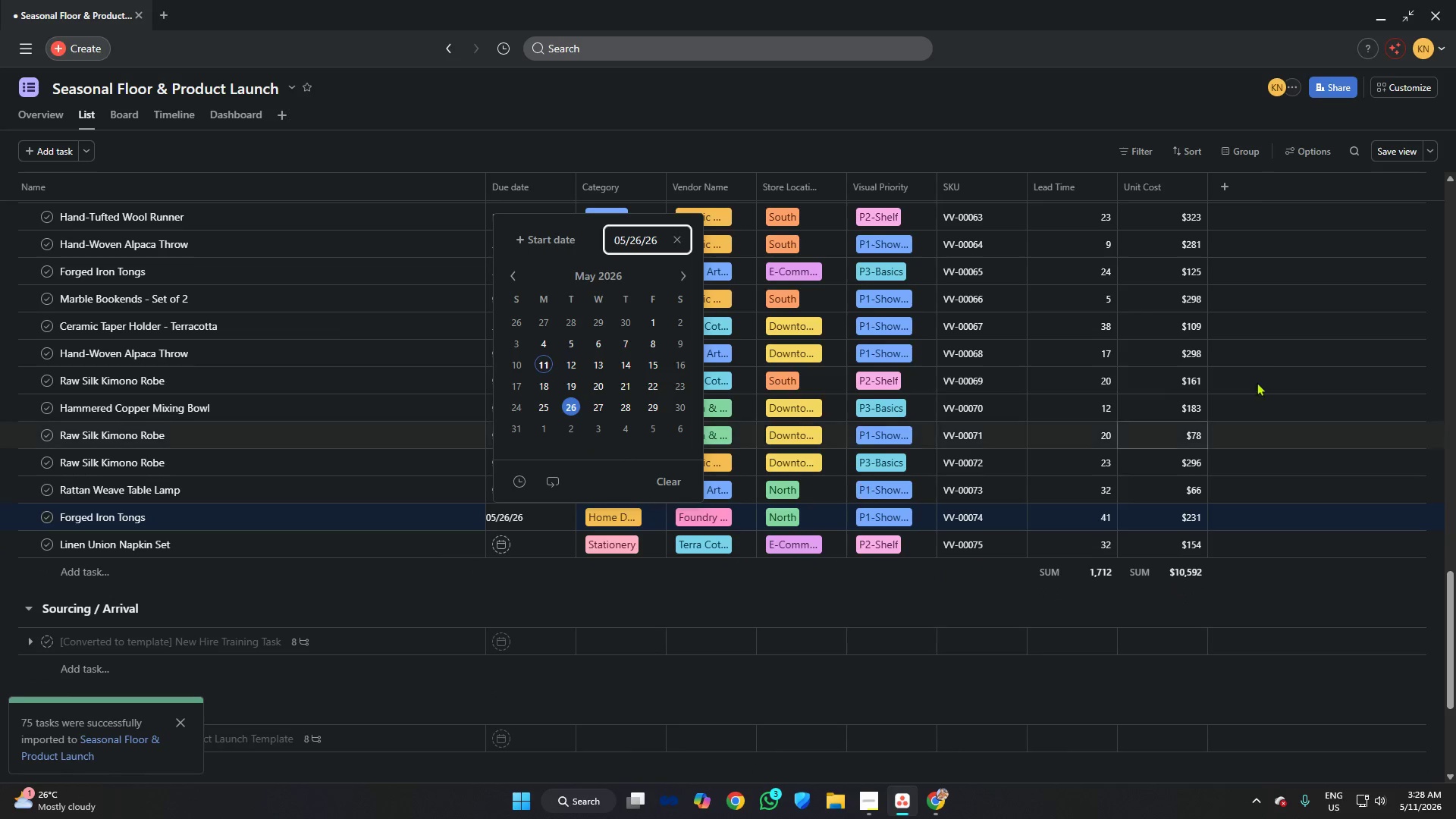 
left_click([1269, 362])
 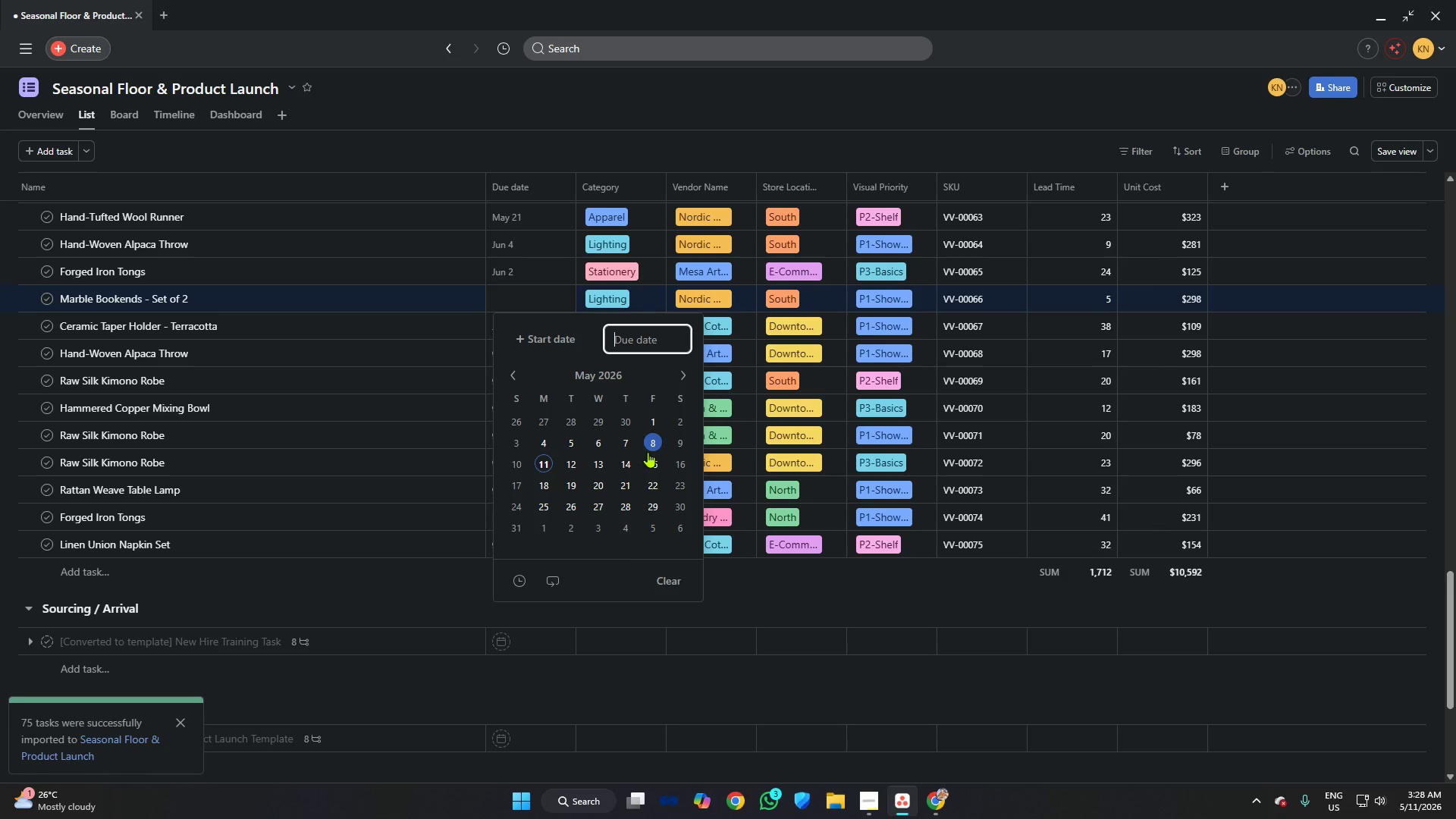 
left_click([627, 461])
 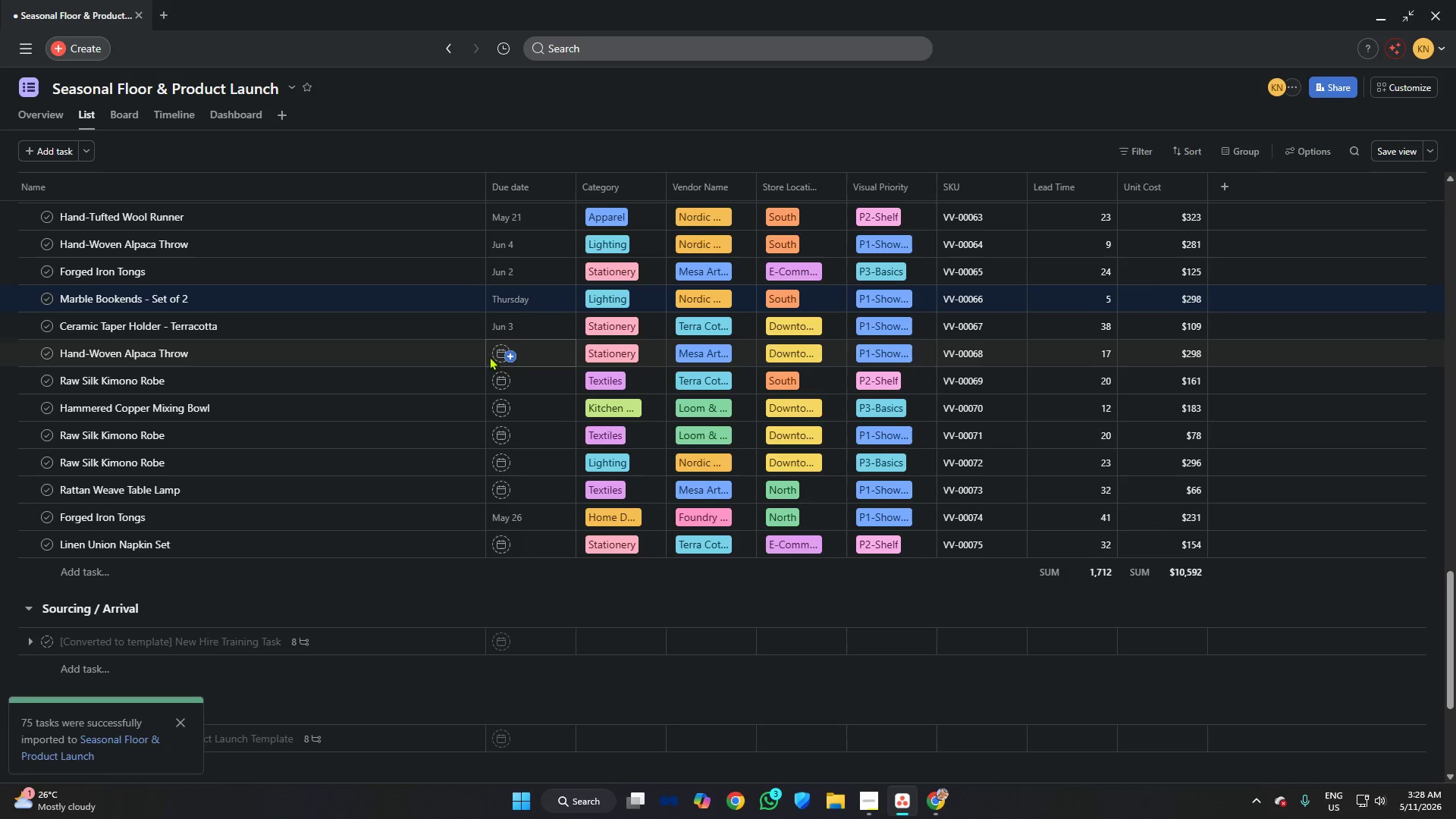 
left_click([505, 358])
 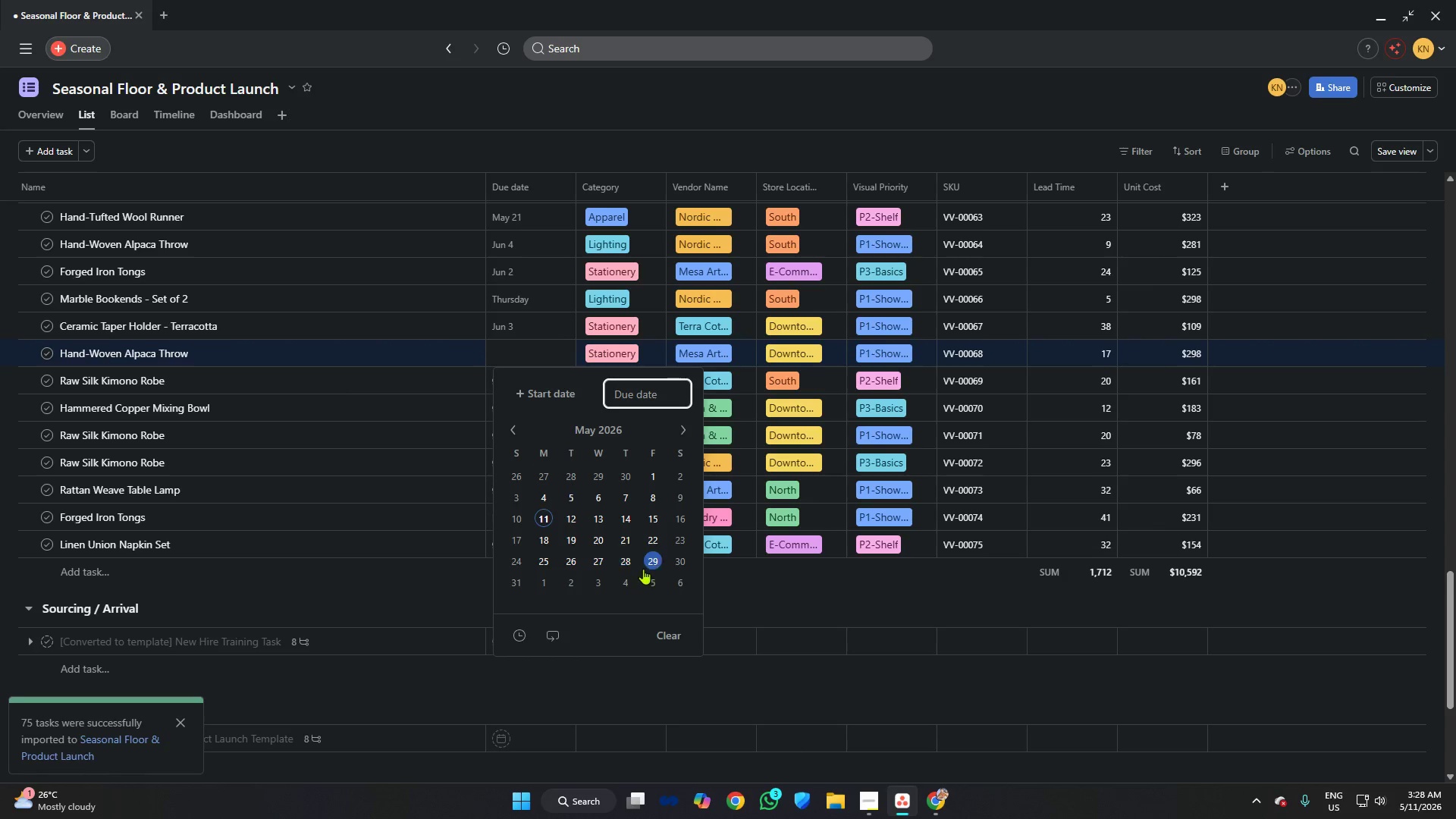 
left_click([644, 561])
 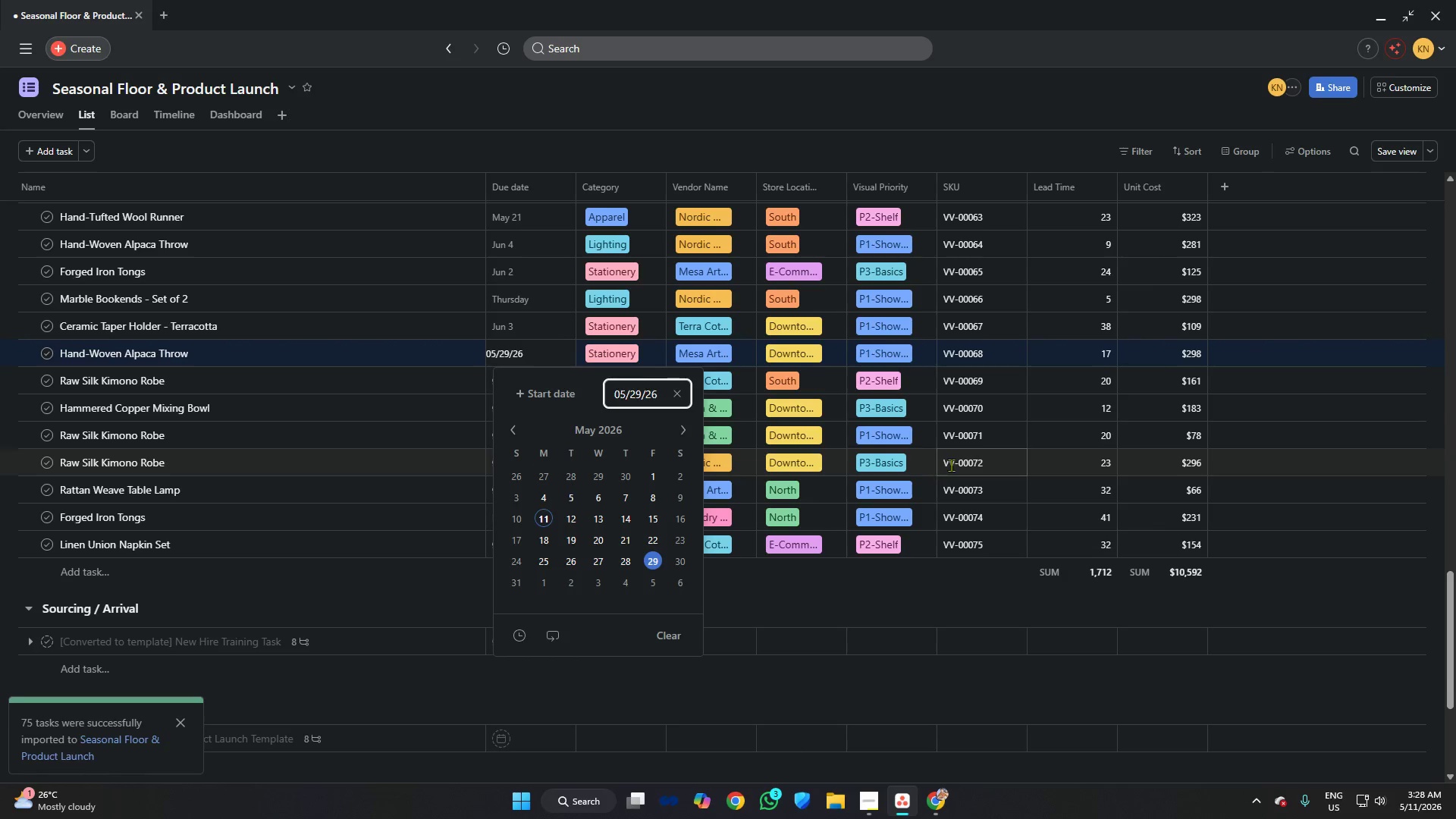 
left_click([987, 454])
 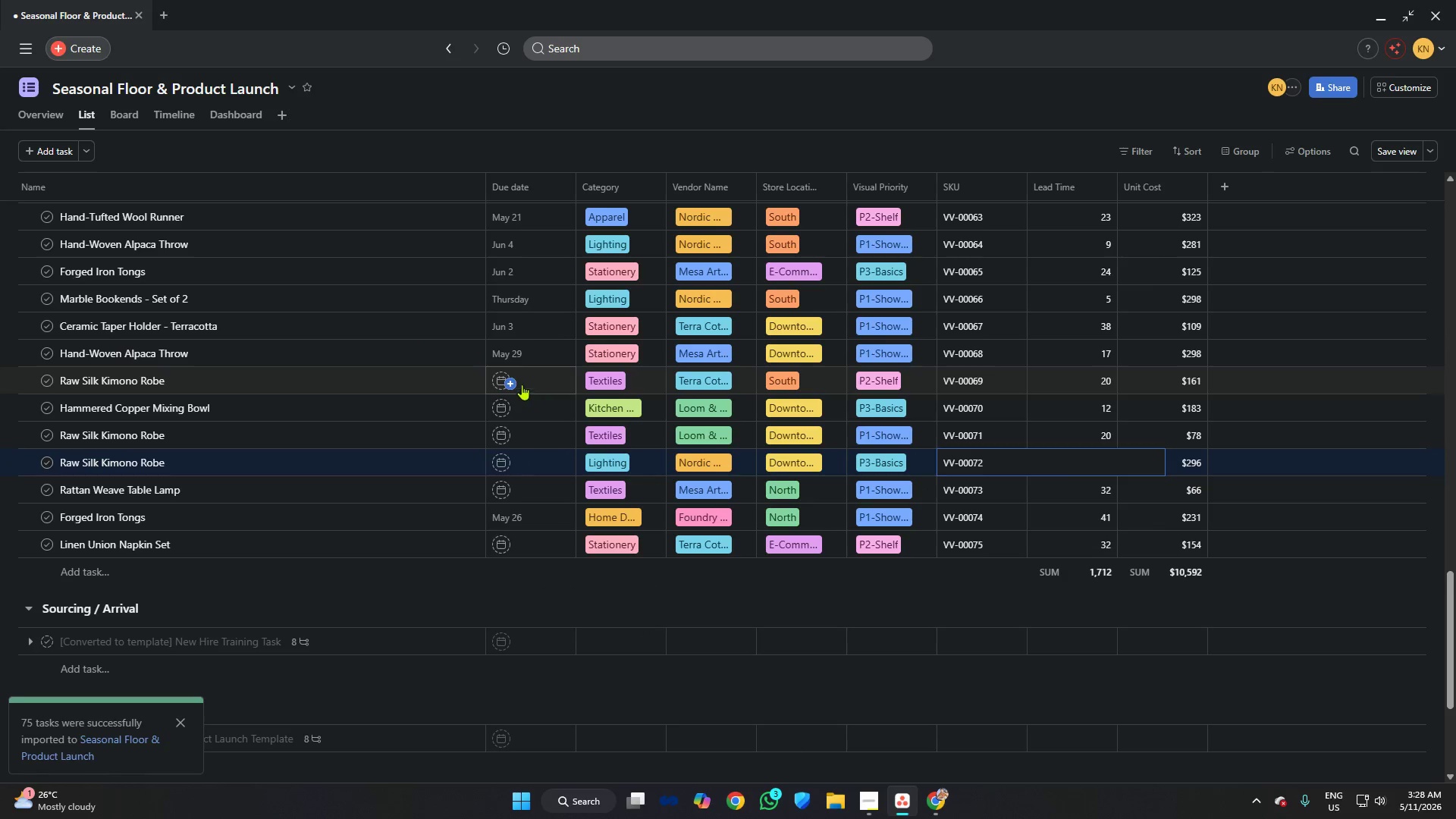 
left_click([511, 378])
 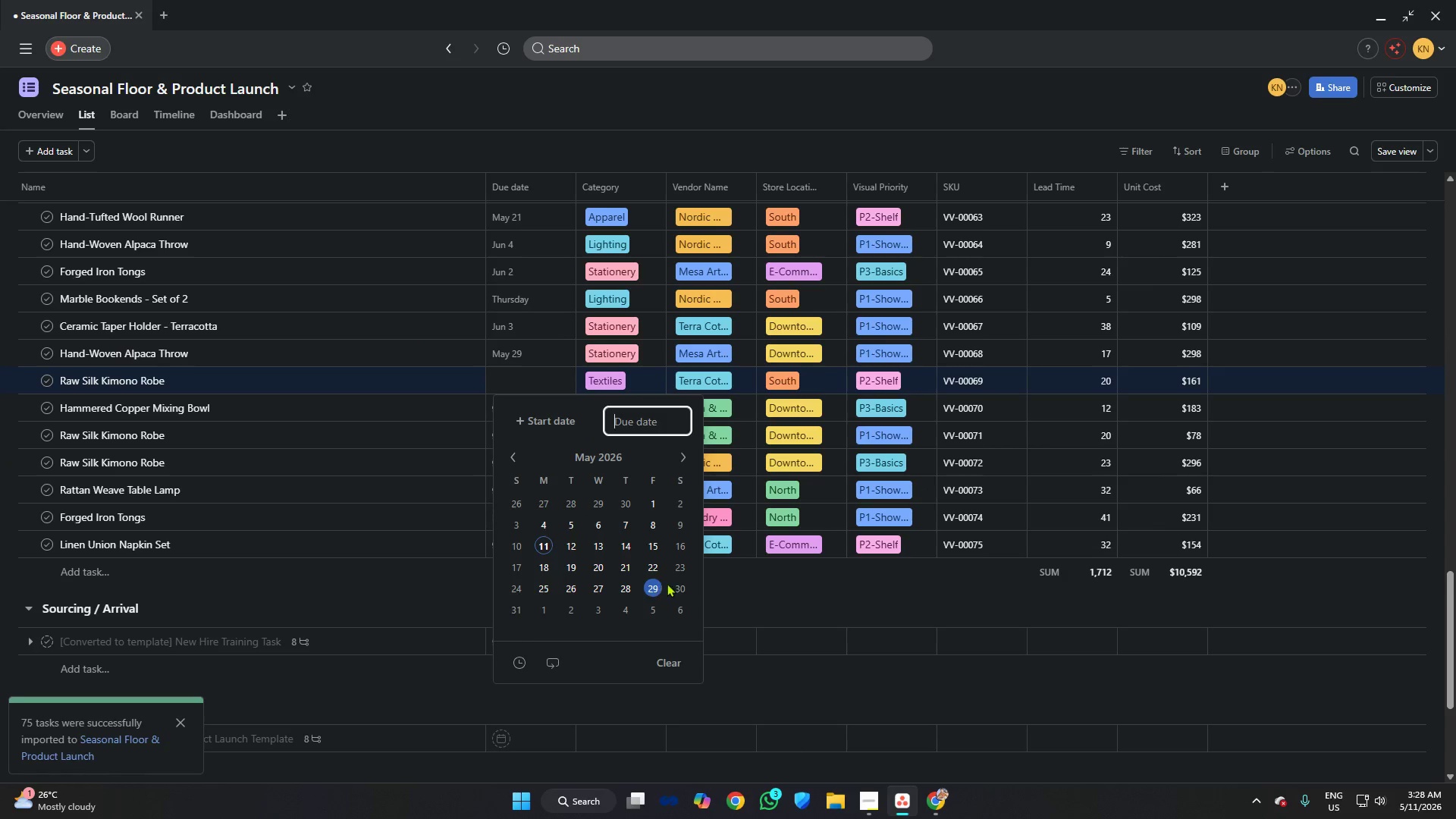 
left_click([673, 582])
 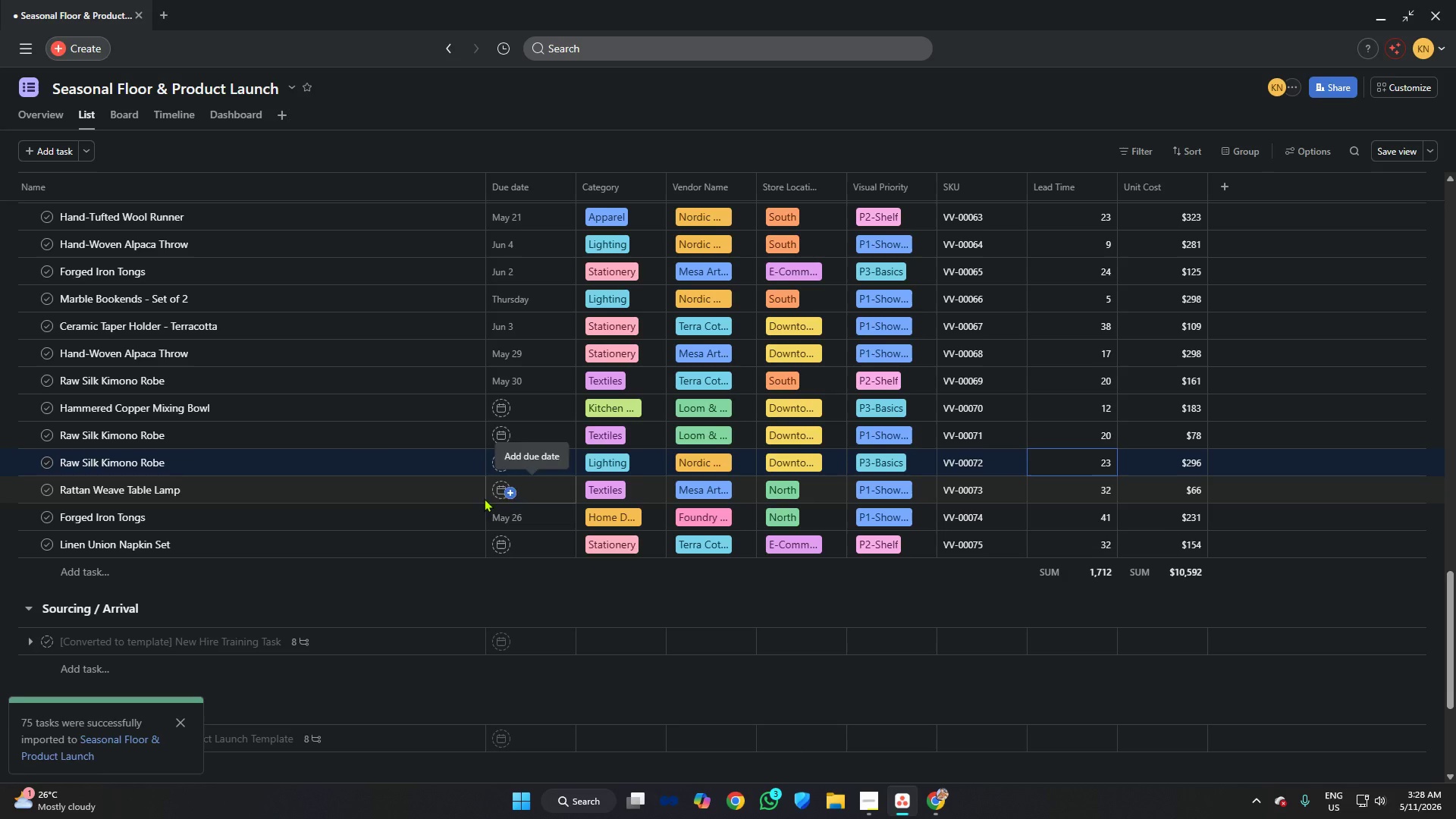 
left_click([512, 494])
 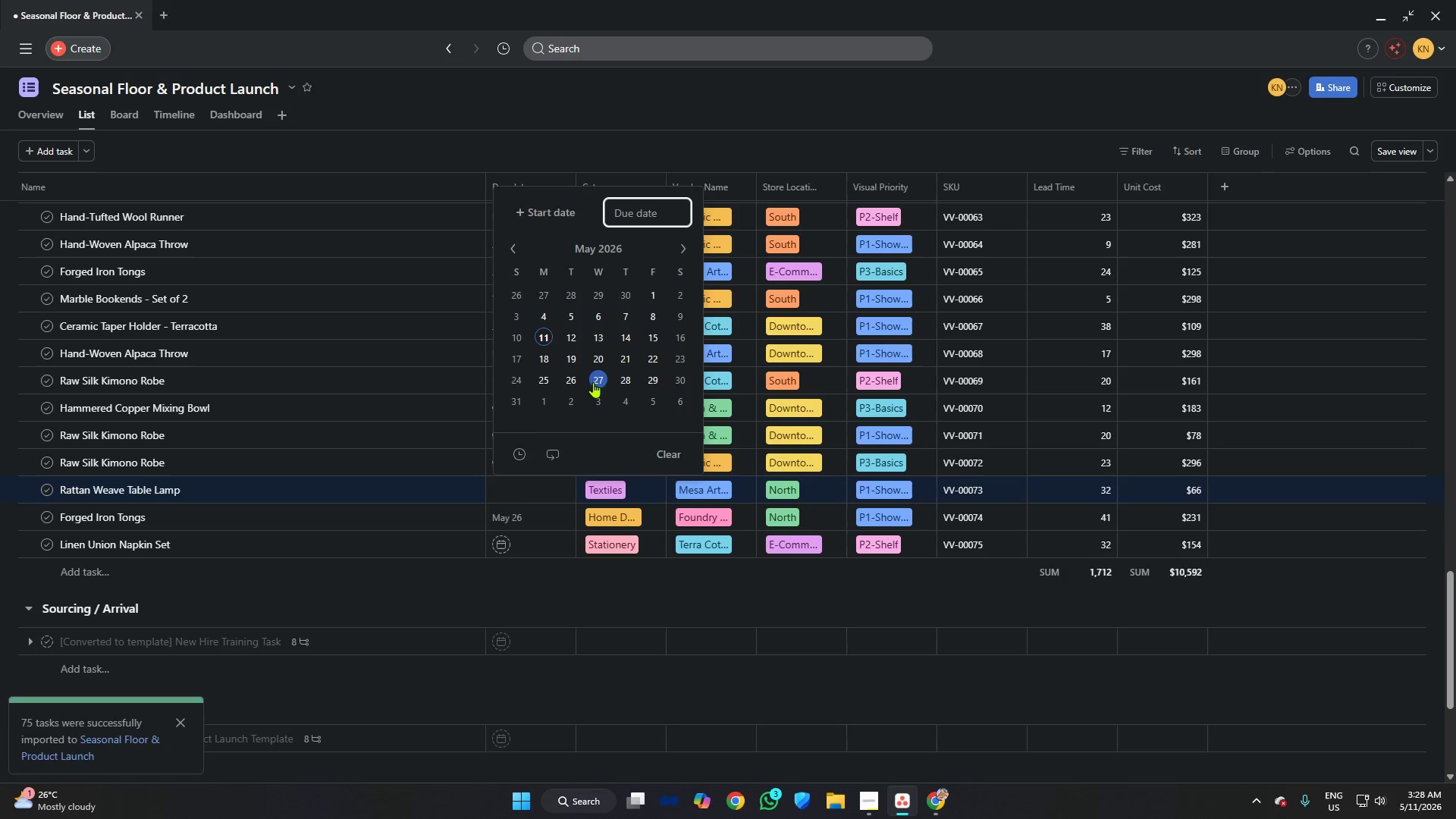 
left_click([593, 382])
 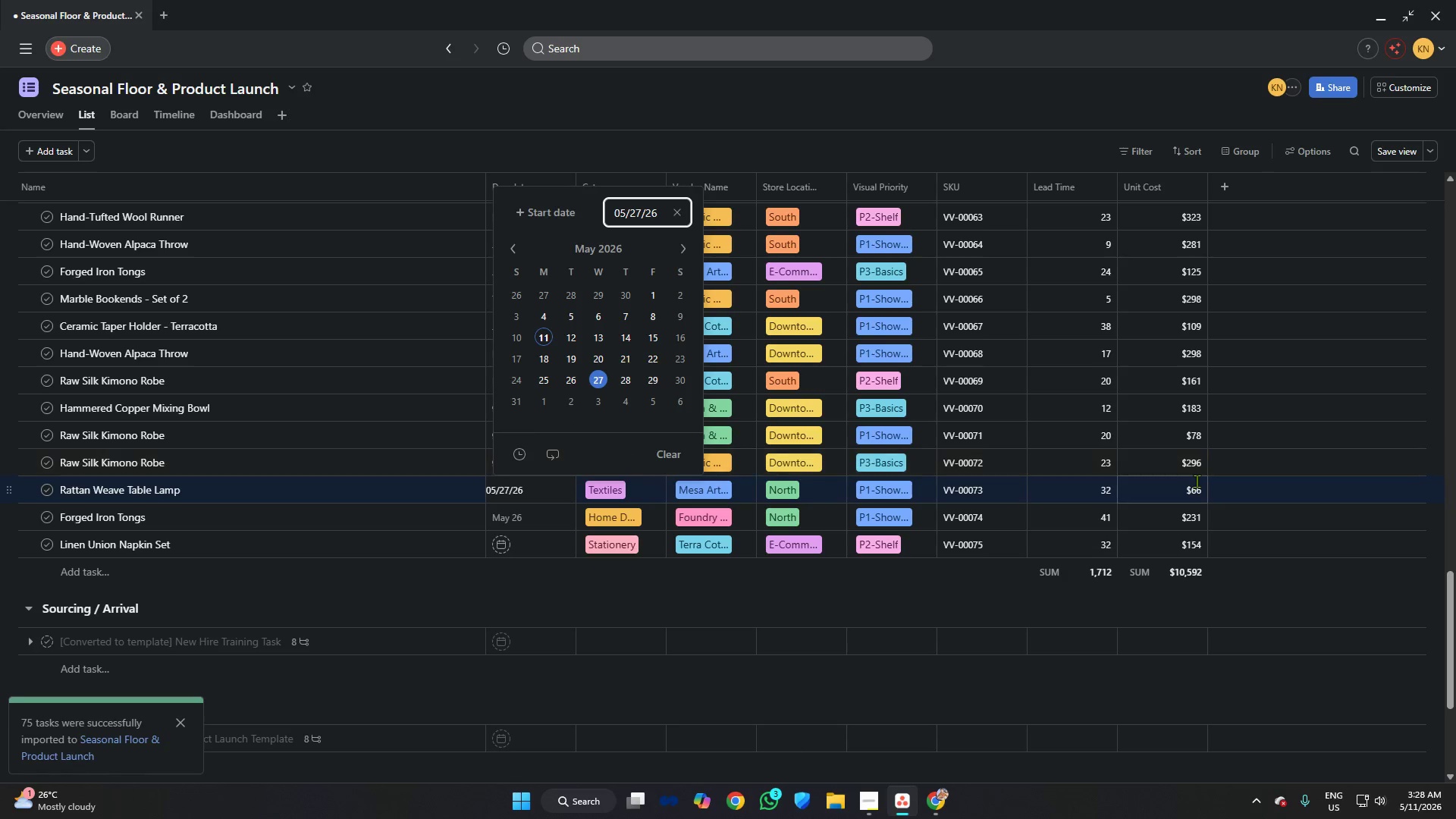 
left_click([1197, 481])
 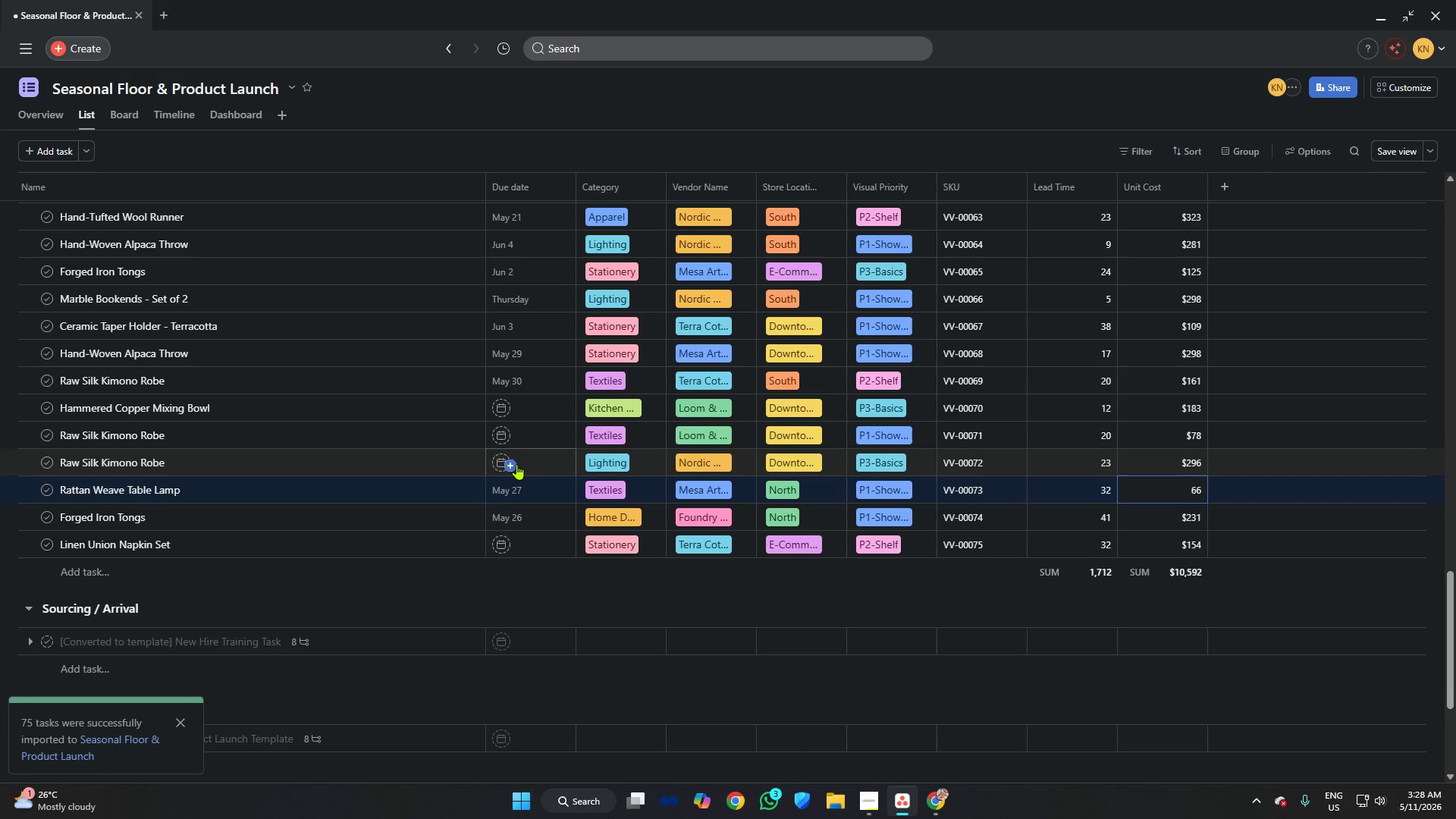 
left_click([510, 464])
 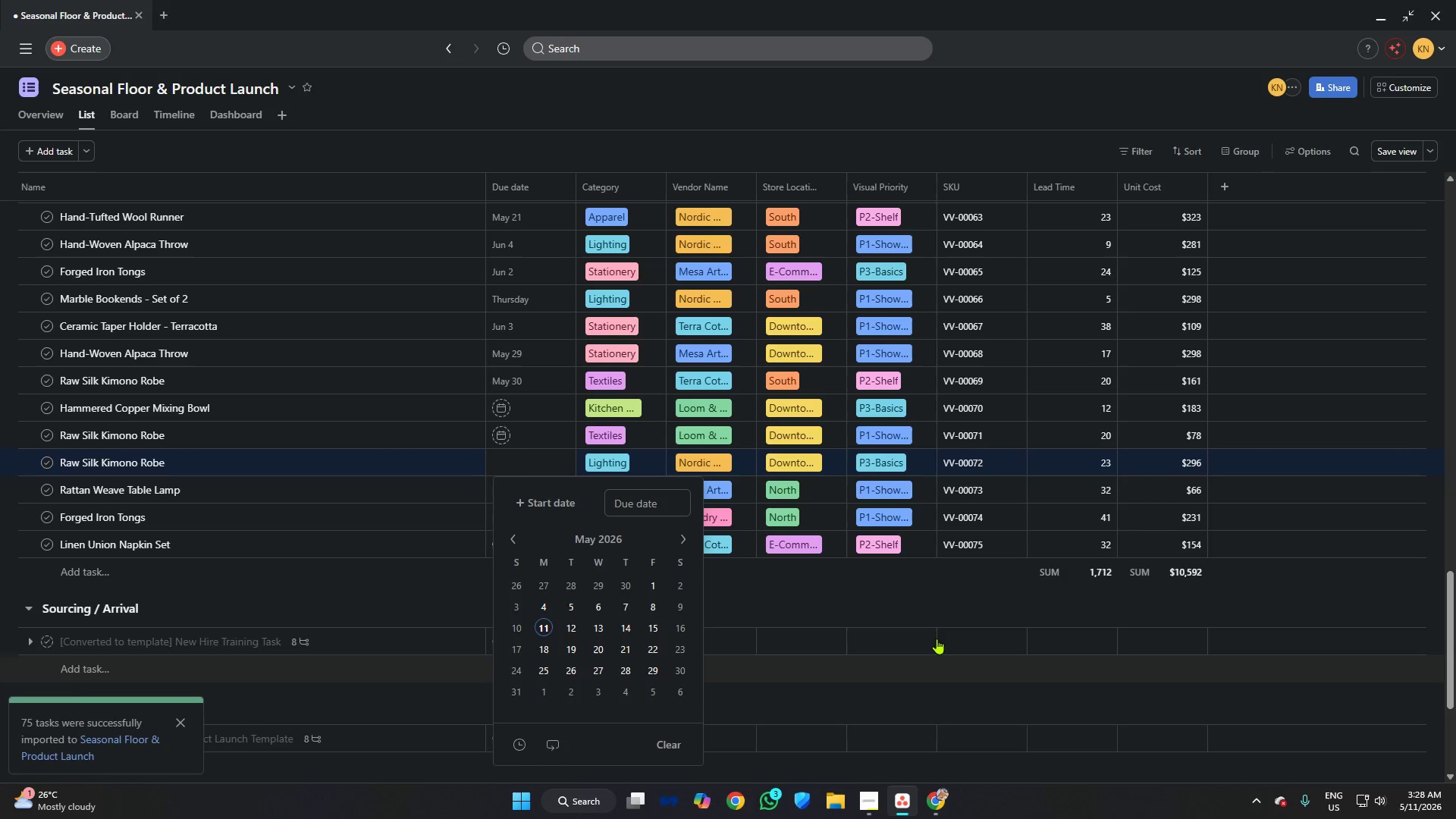 
left_click([1112, 431])
 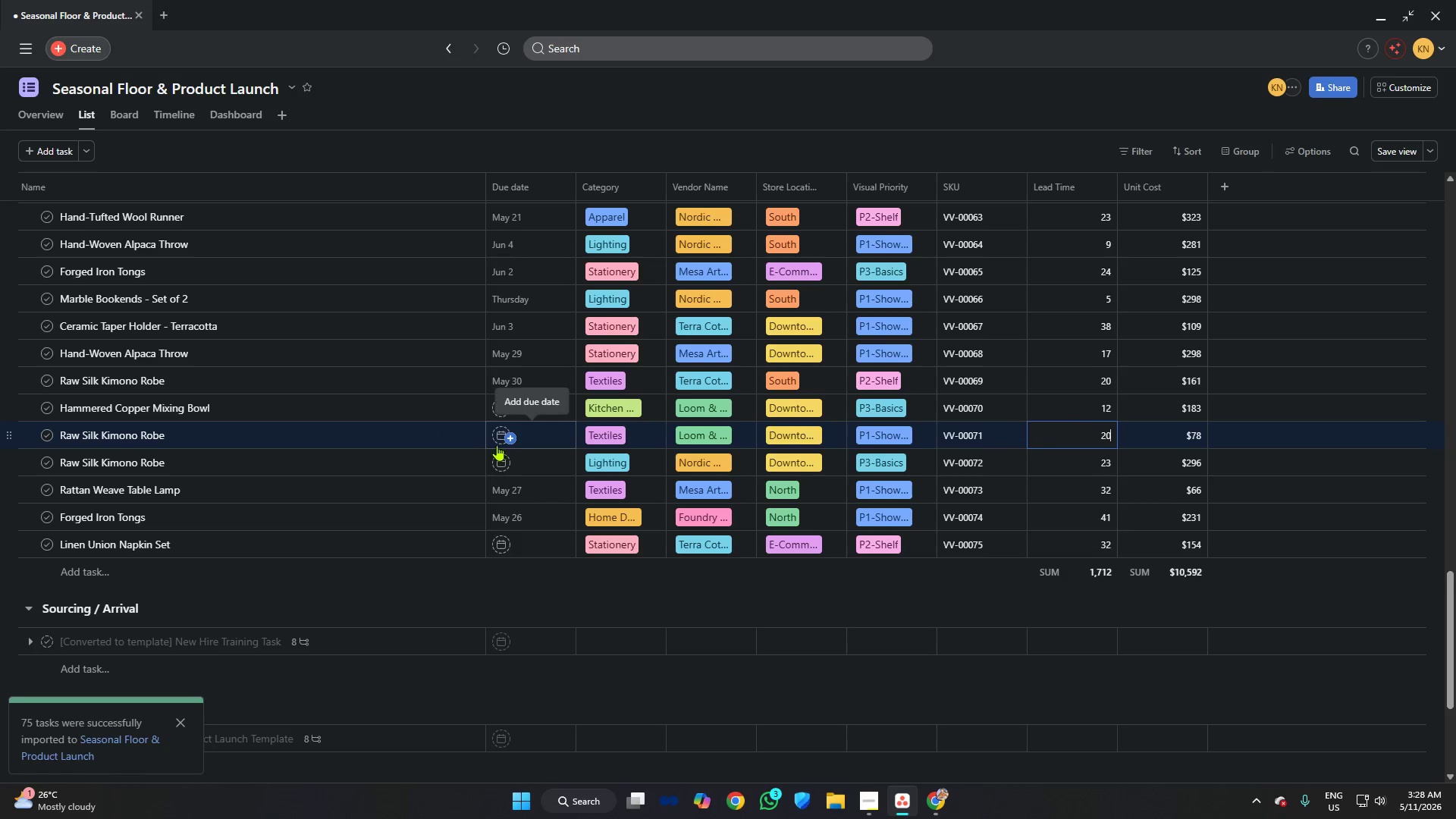 
left_click([503, 435])
 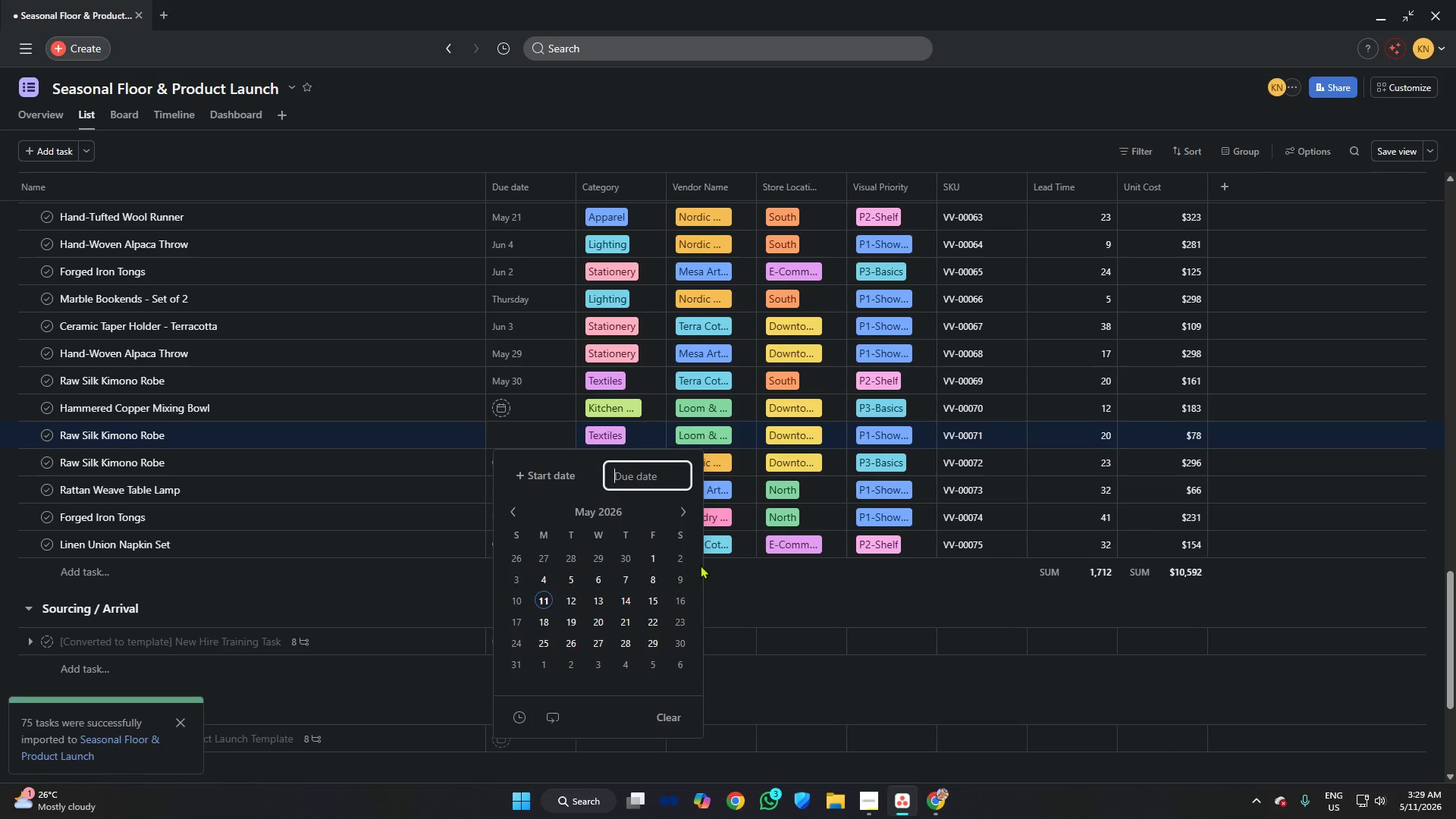 
wait(7.24)
 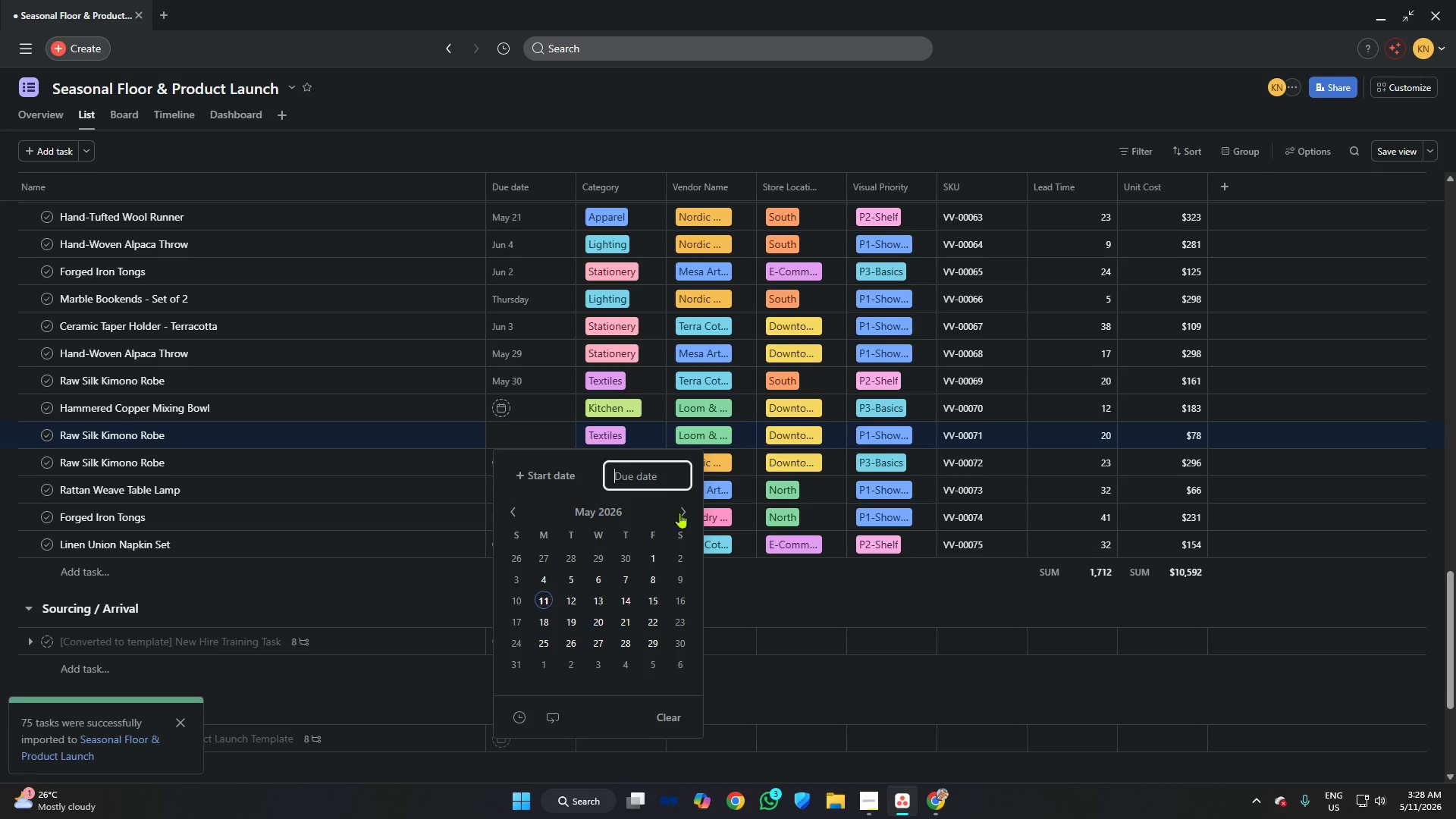 
left_click([660, 632])
 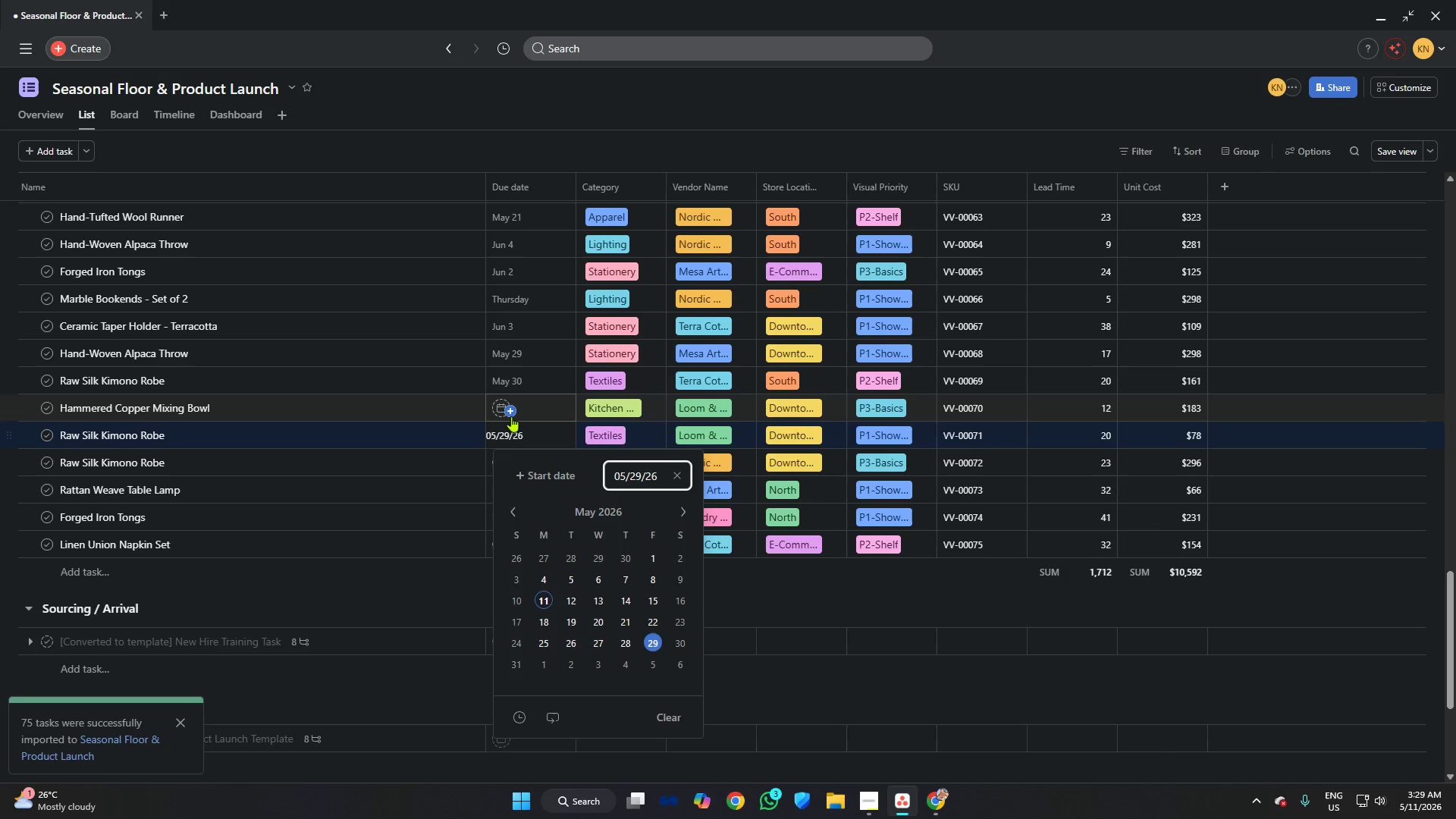 
left_click([511, 415])
 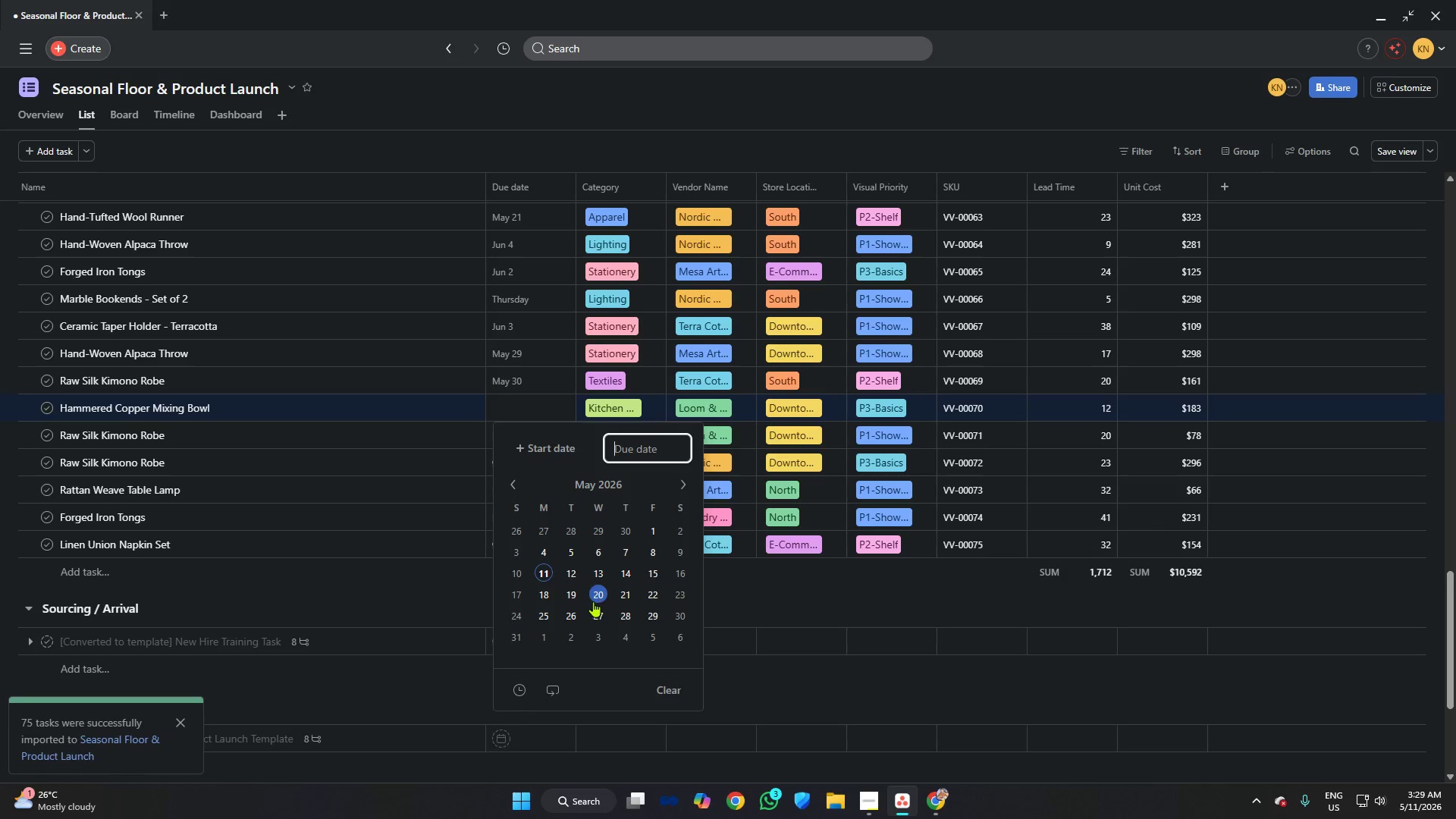 
left_click([579, 622])
 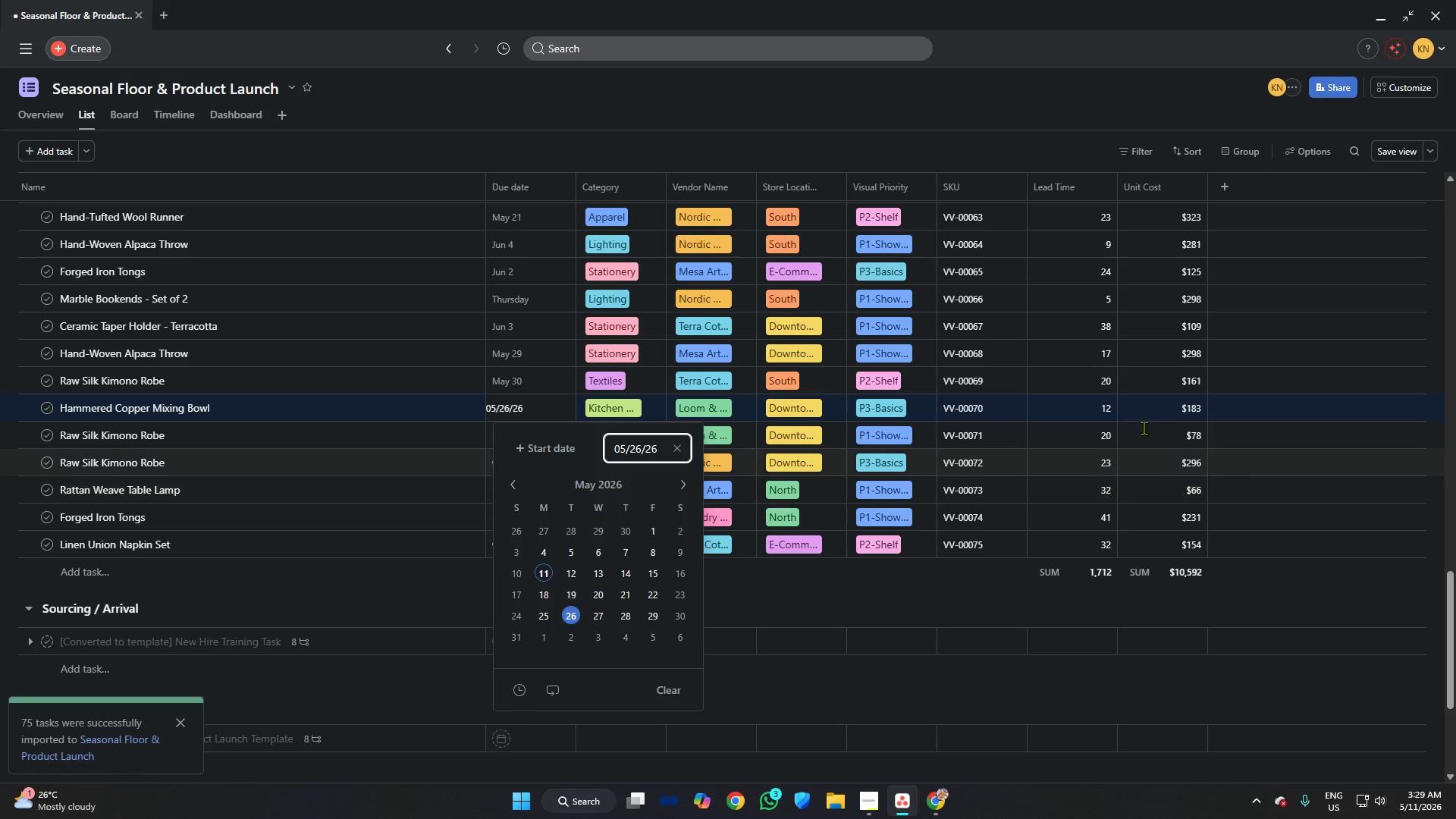 
left_click([1091, 402])
 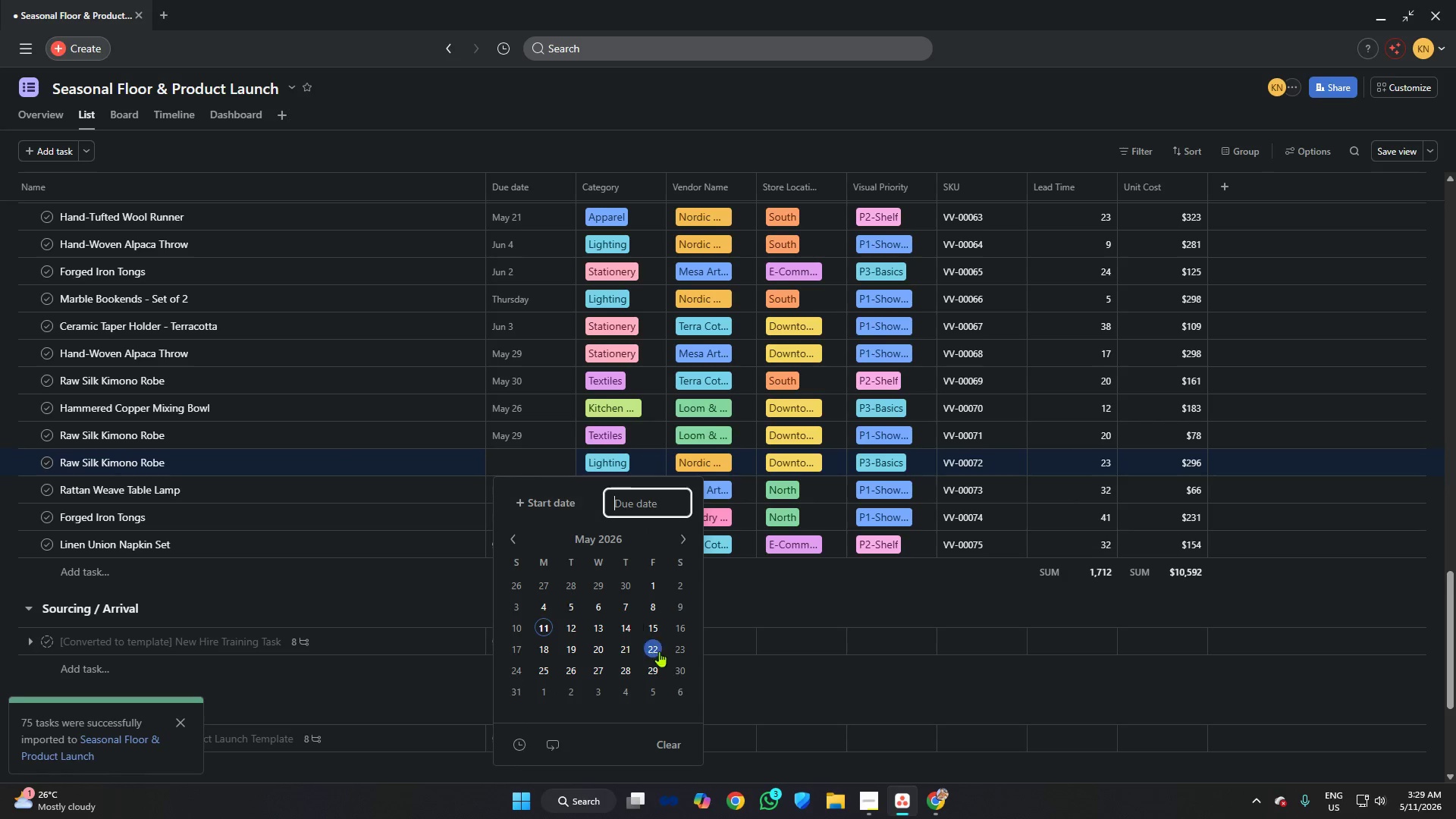 
left_click([682, 670])
 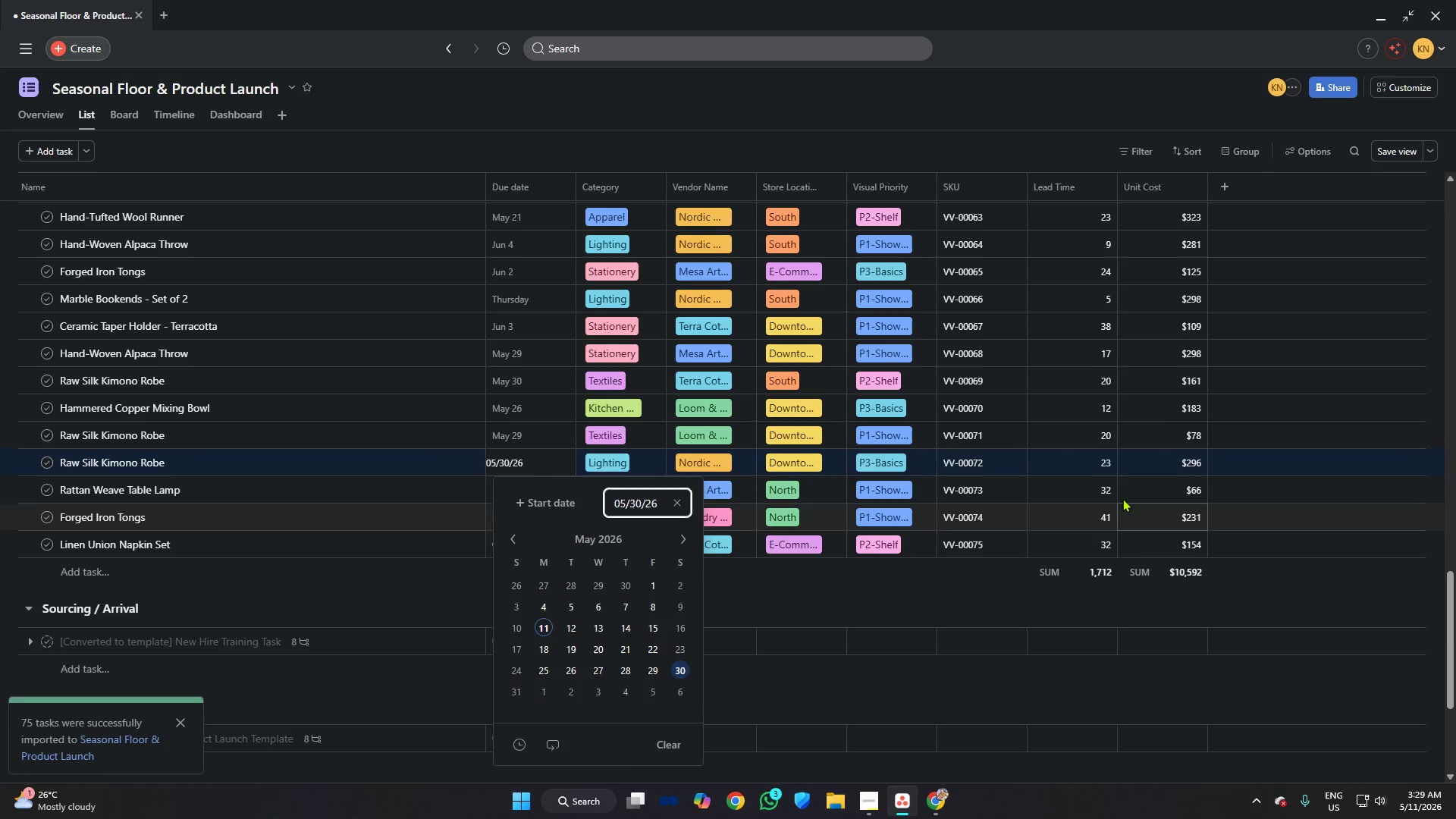 
left_click([1153, 472])
 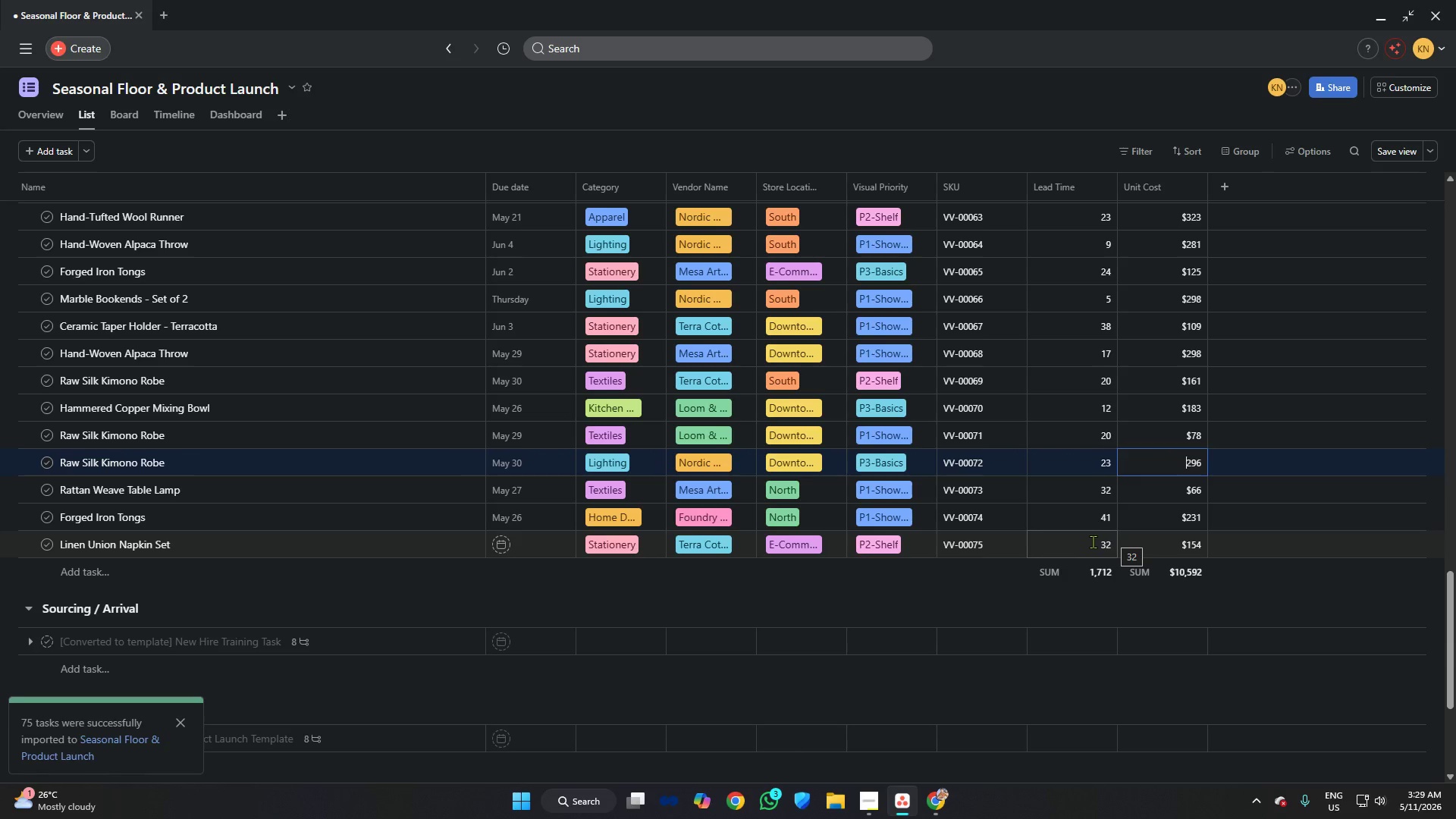 
wait(6.17)
 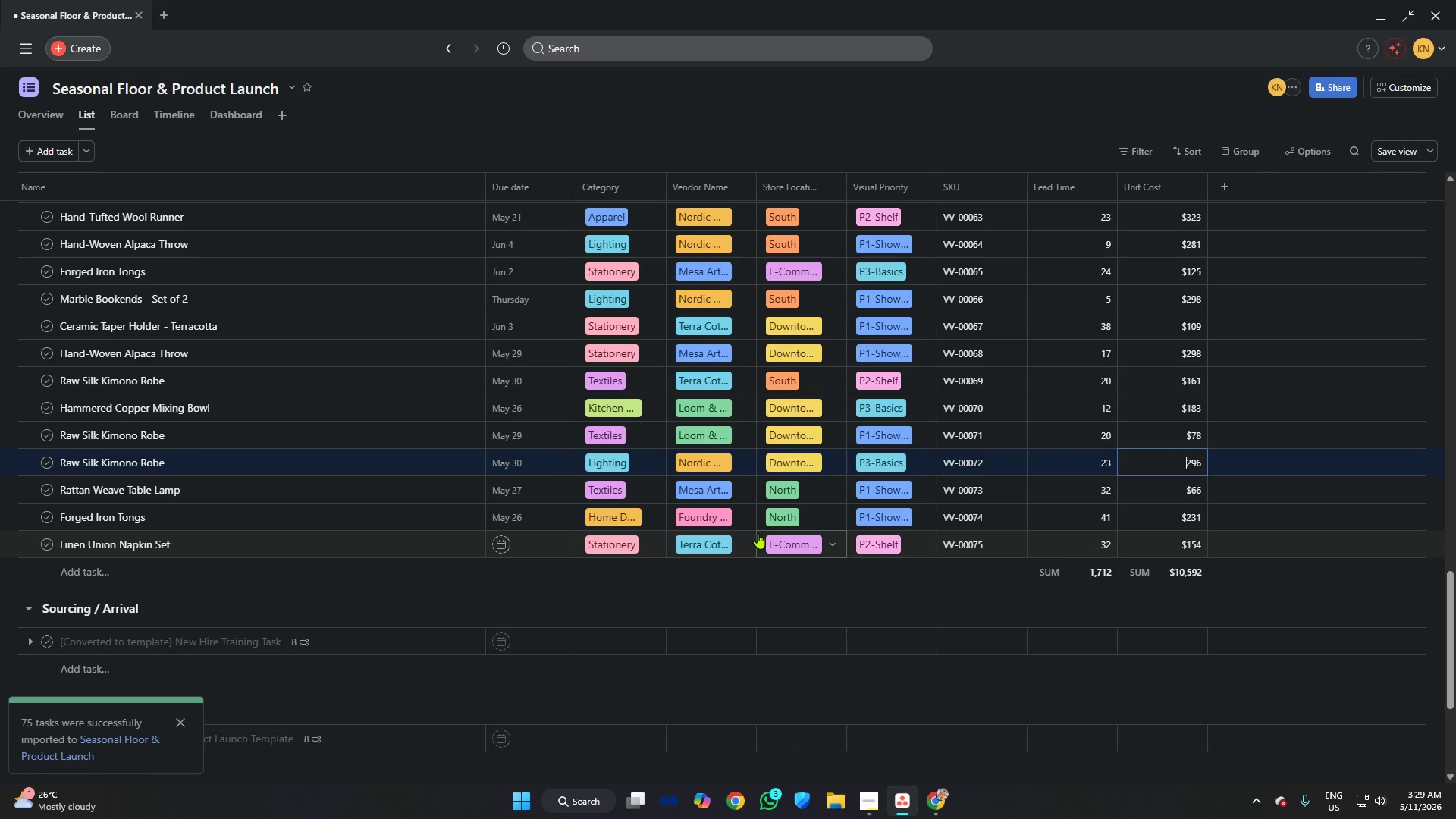 
scroll: coordinate [701, 463], scroll_direction: up, amount: 21.0
 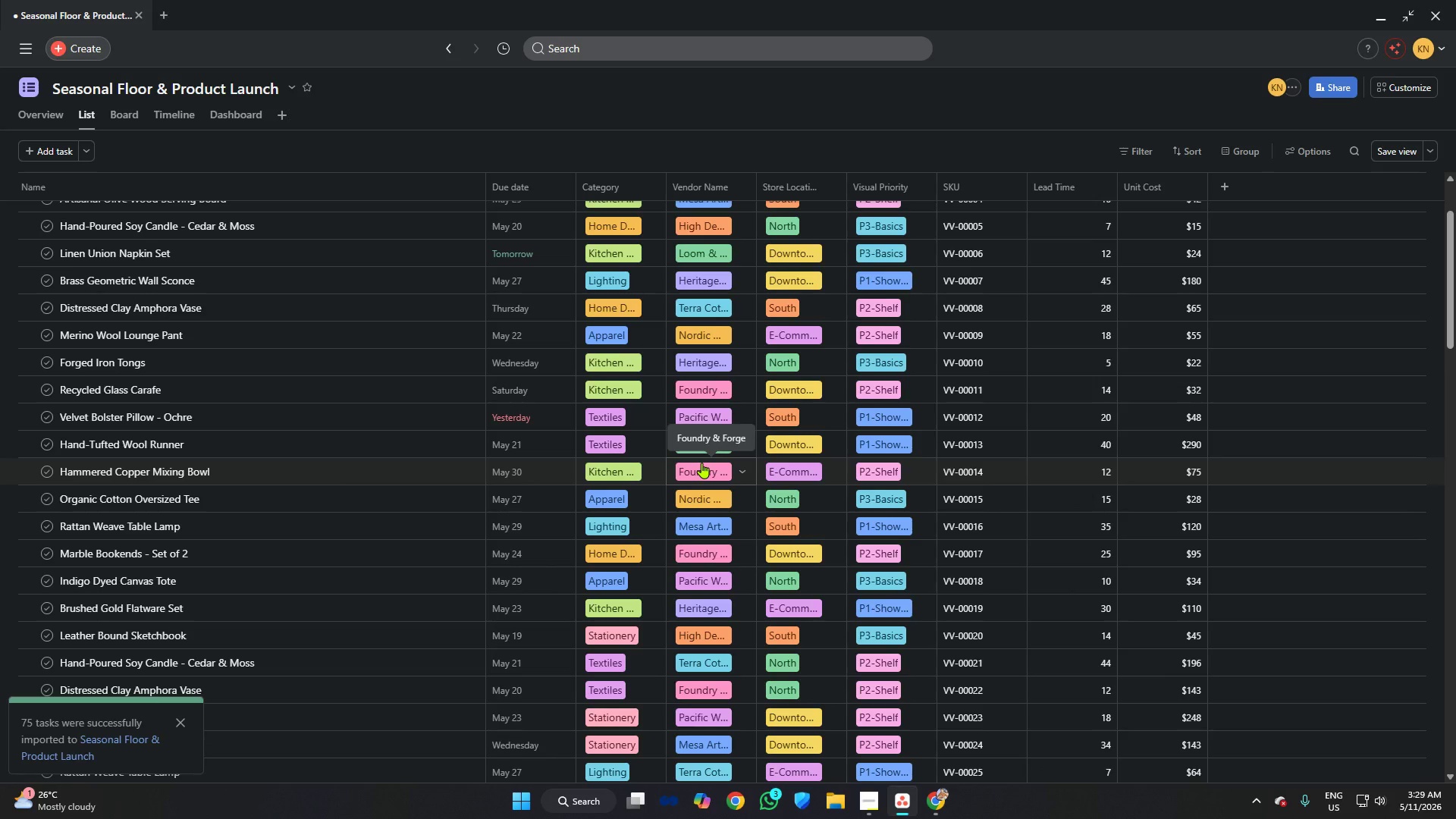 
mouse_move([704, 474])
 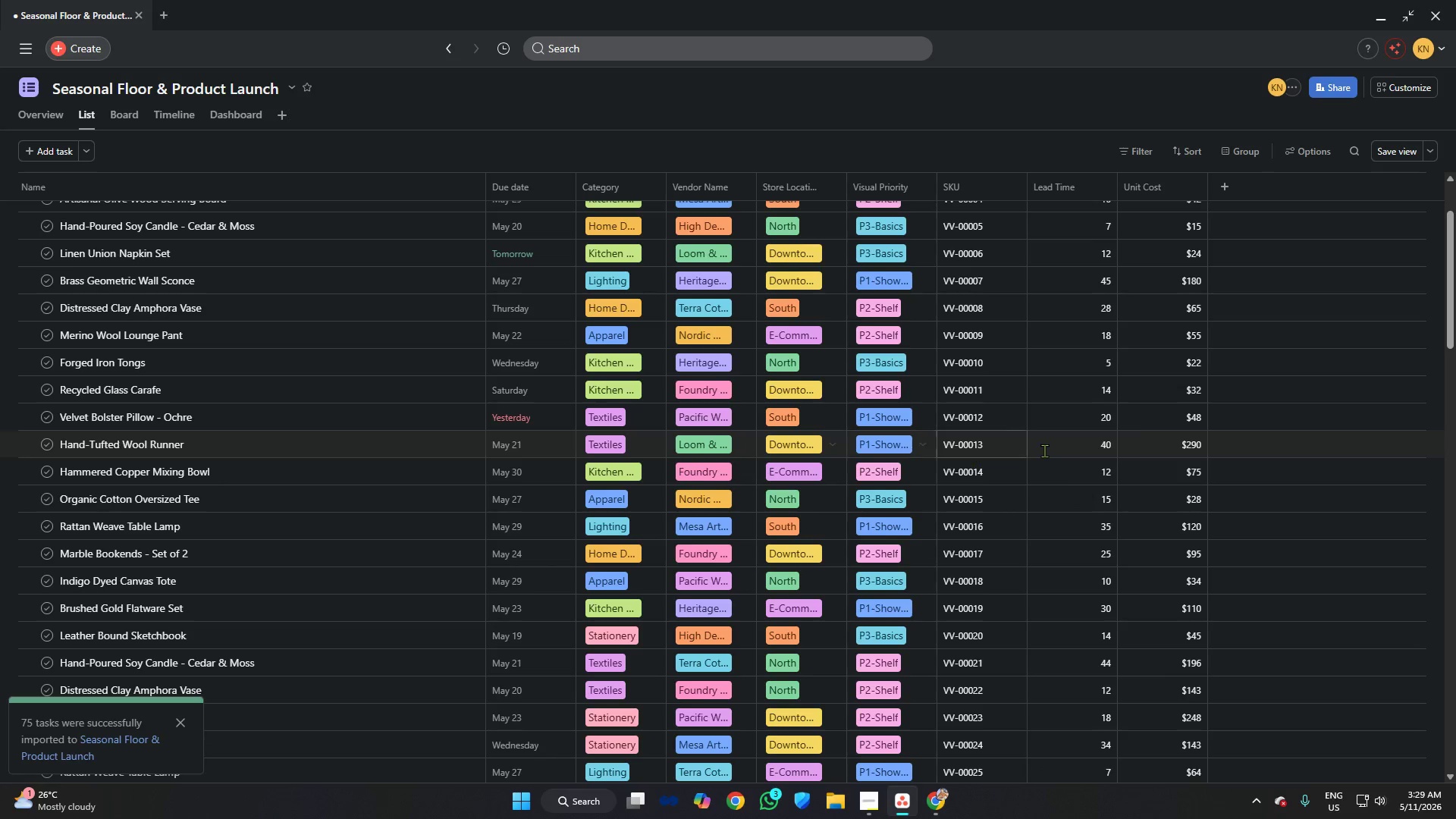 
left_click([1142, 431])
 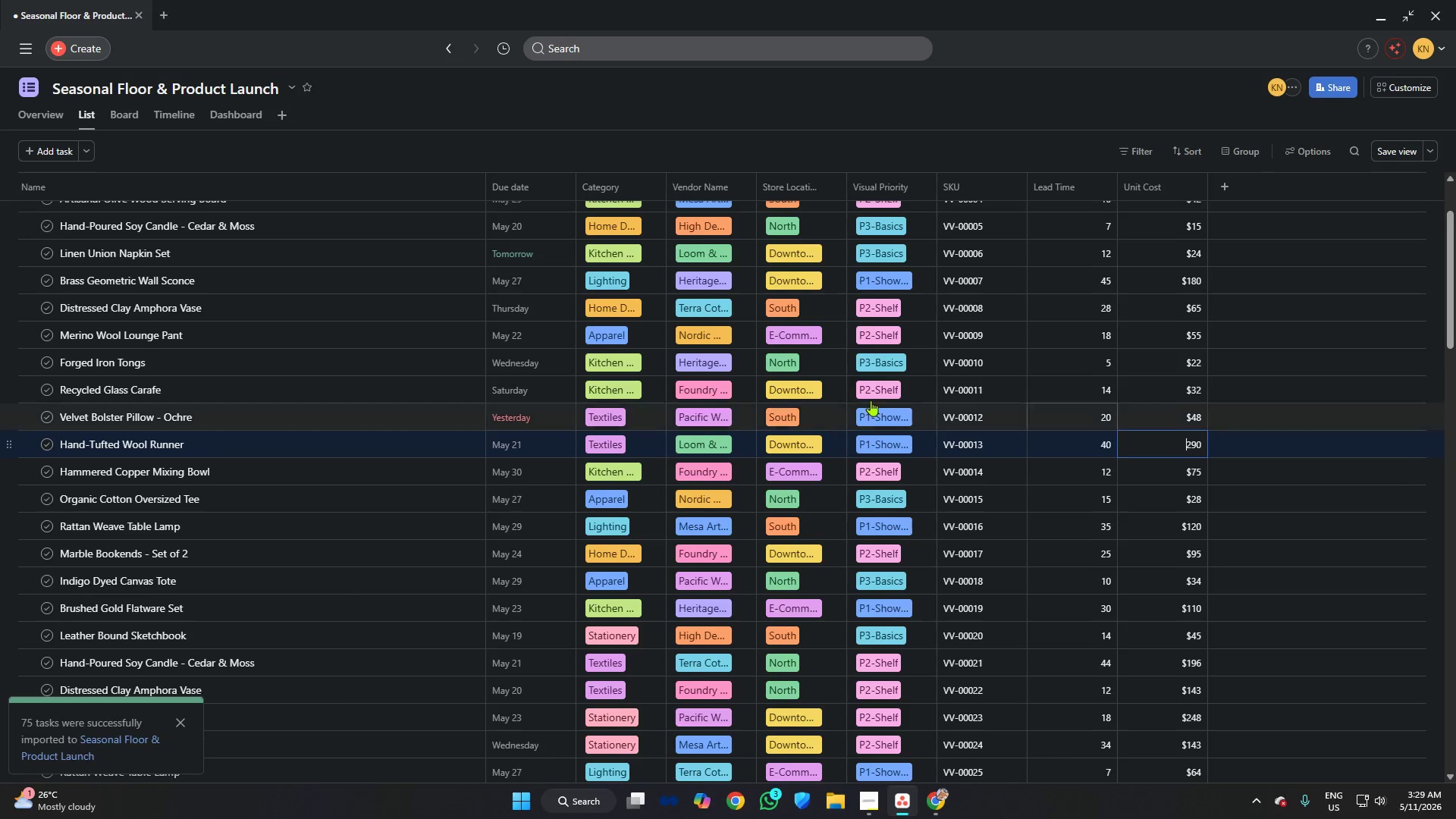 
scroll: coordinate [705, 395], scroll_direction: up, amount: 4.0
 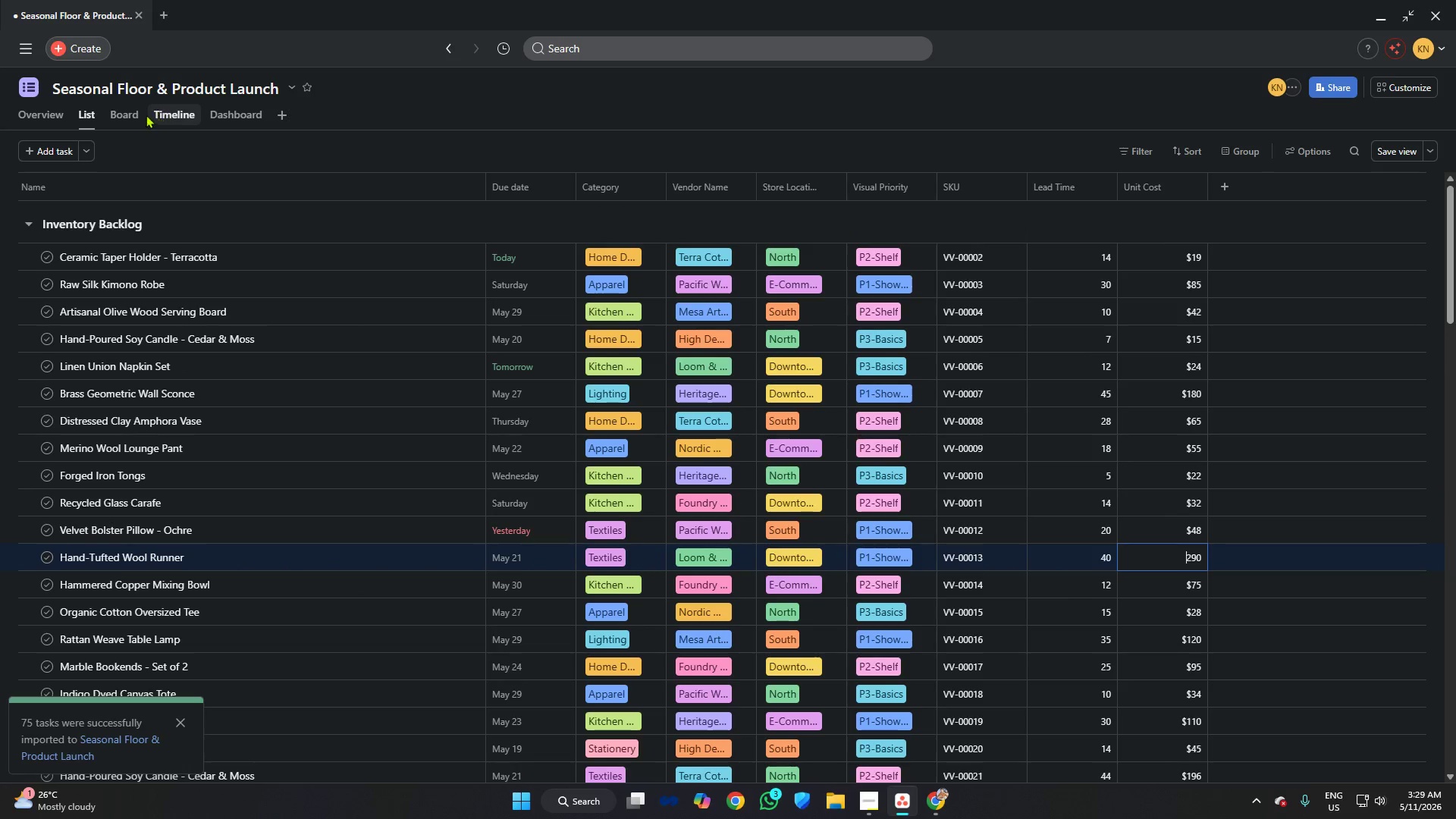 
left_click([133, 115])
 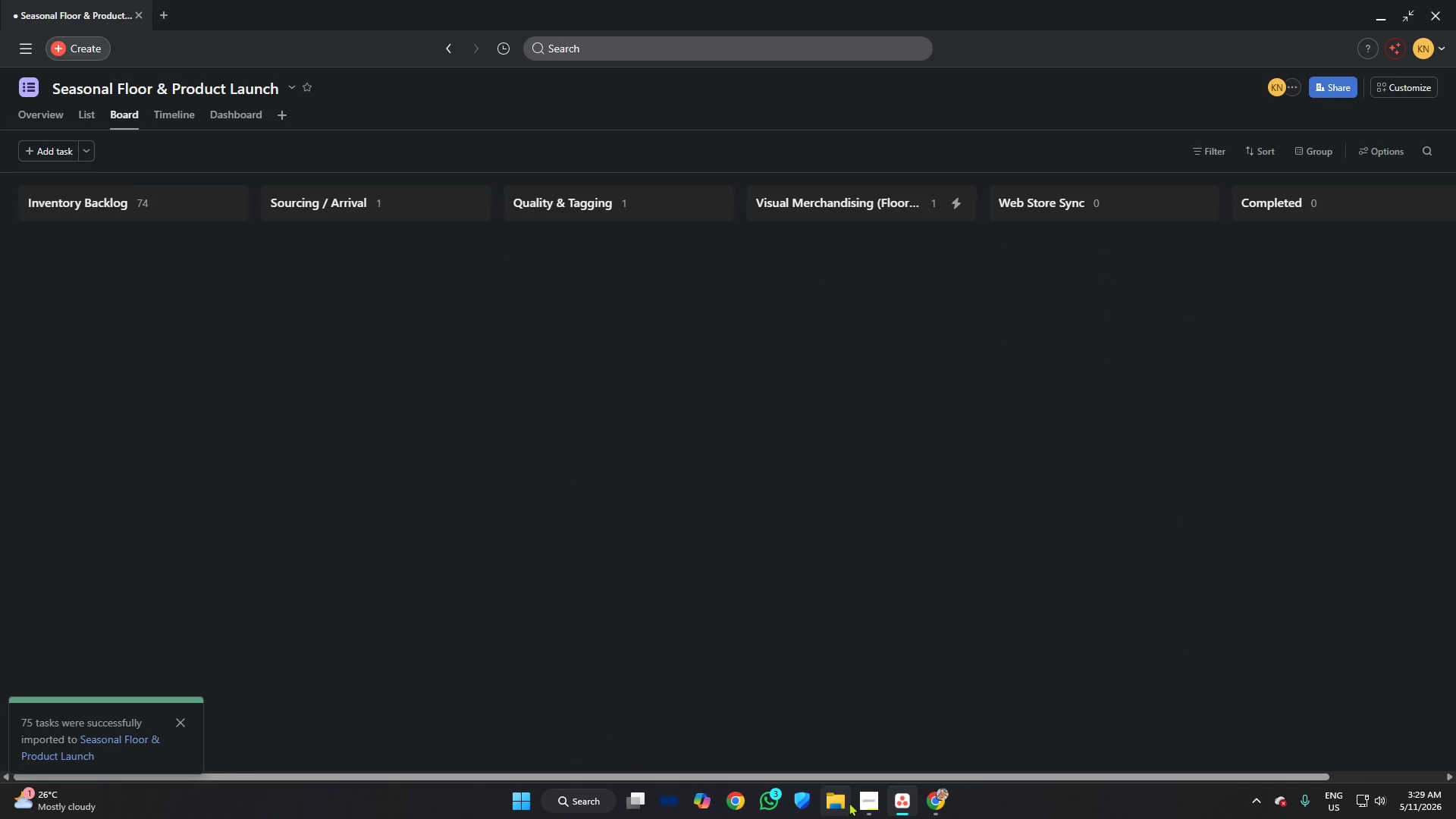 
left_click([870, 802])